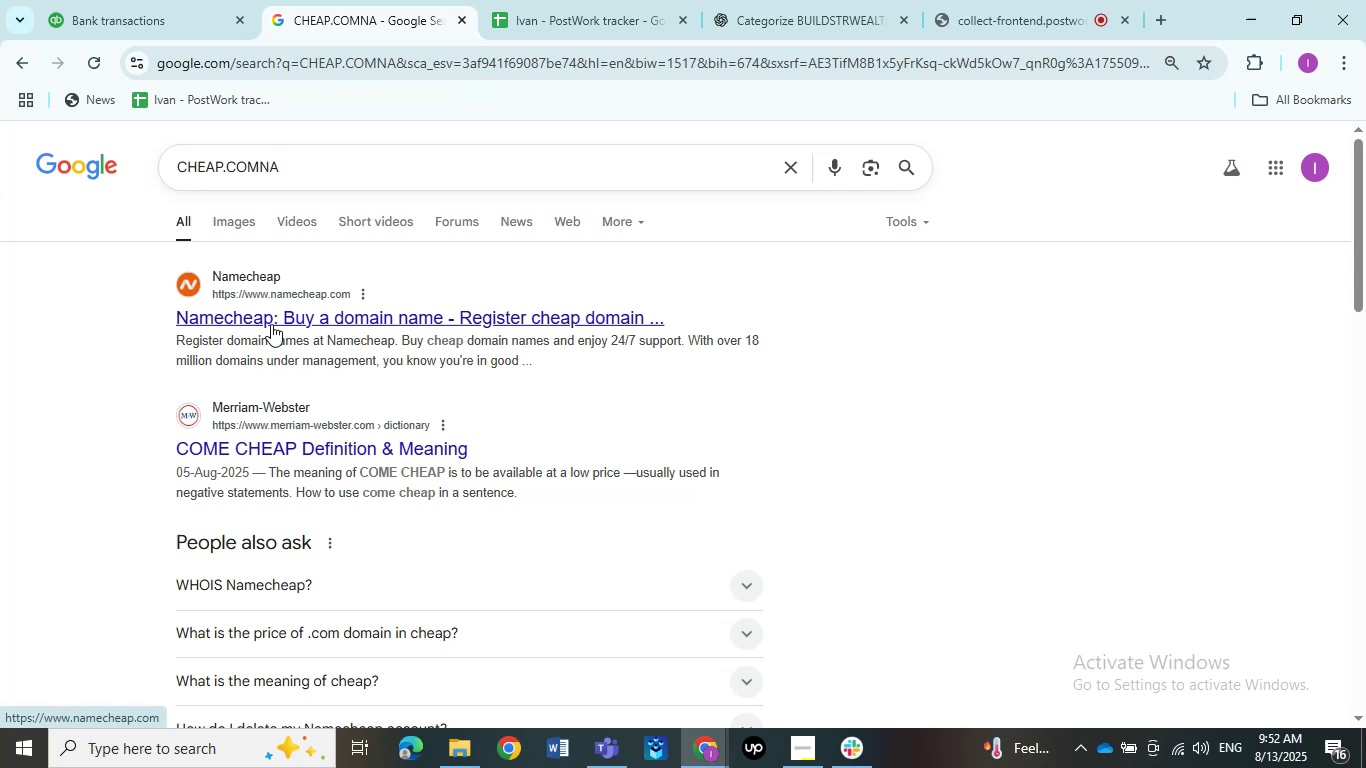 
wait(13.61)
 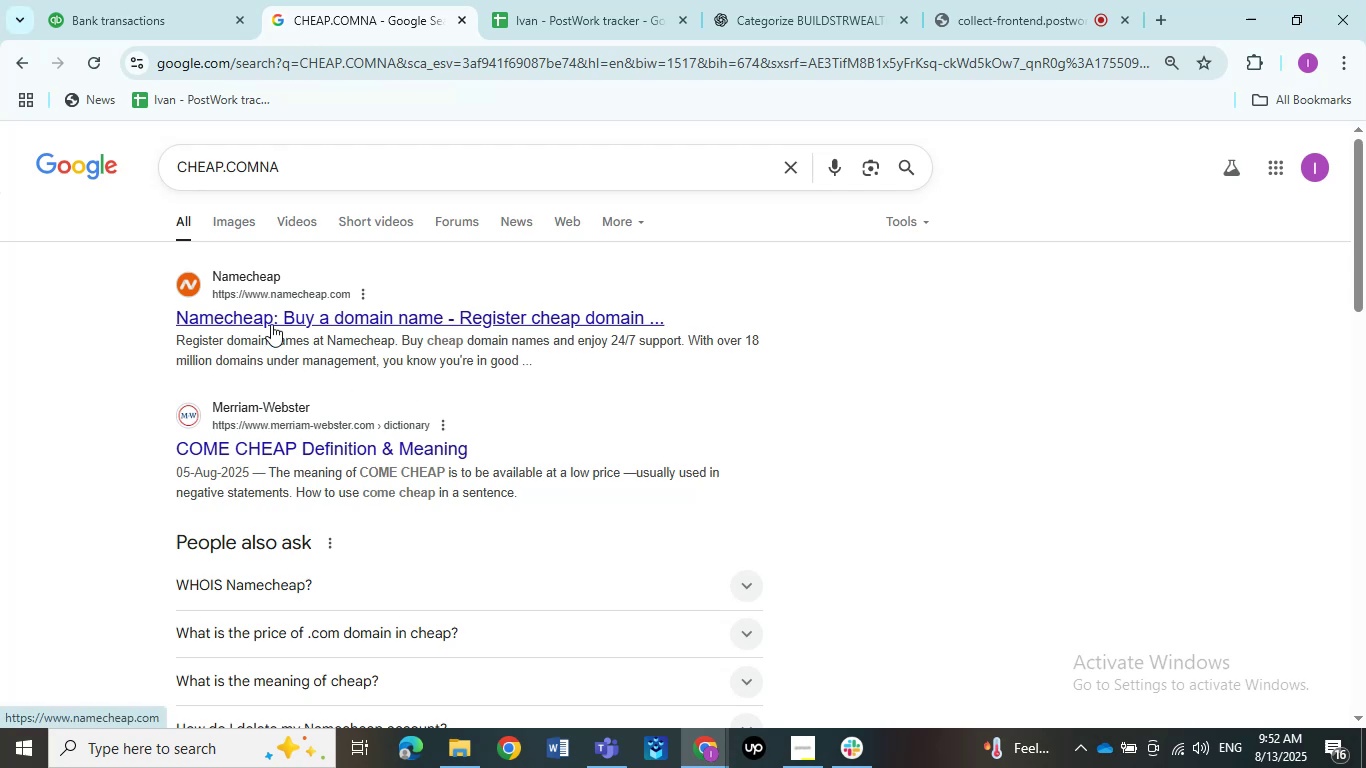 
left_click_drag(start_coordinate=[168, 334], to_coordinate=[535, 366])
 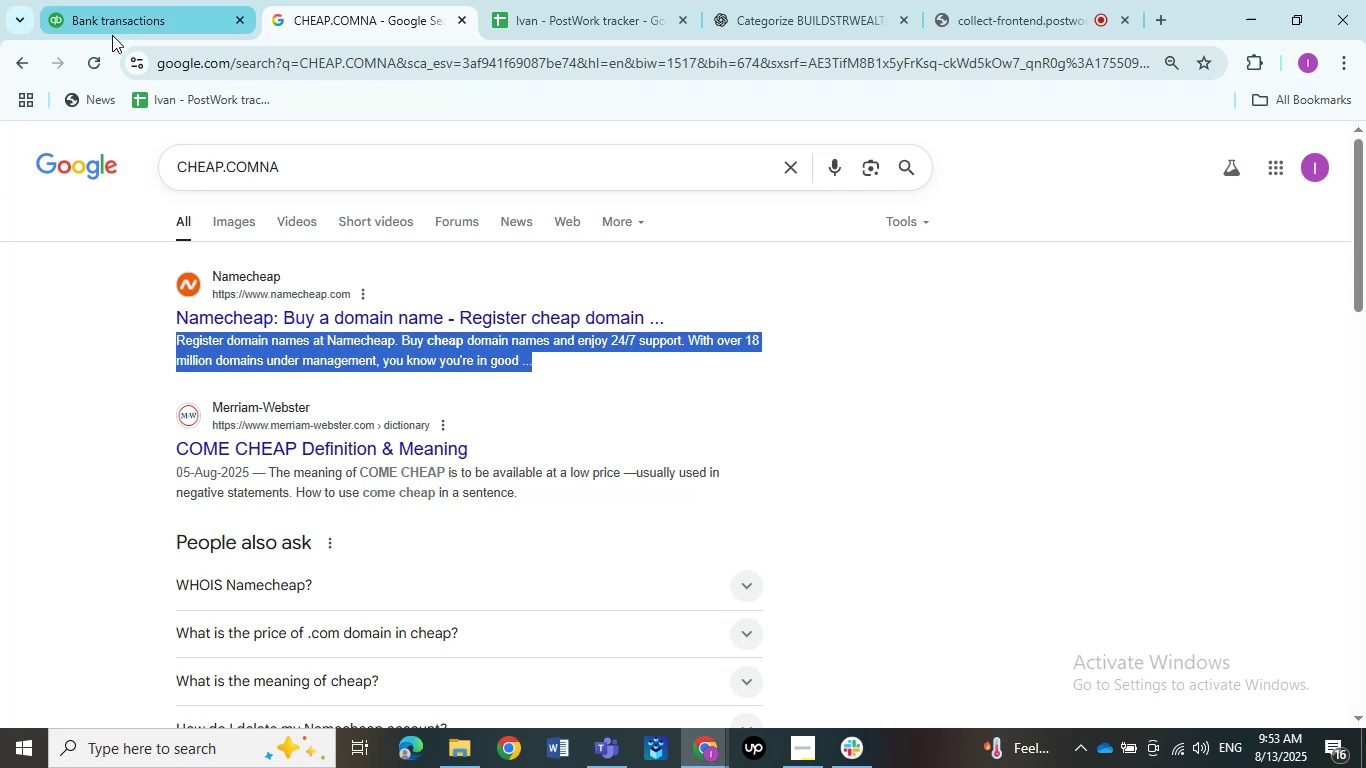 
left_click([116, 27])
 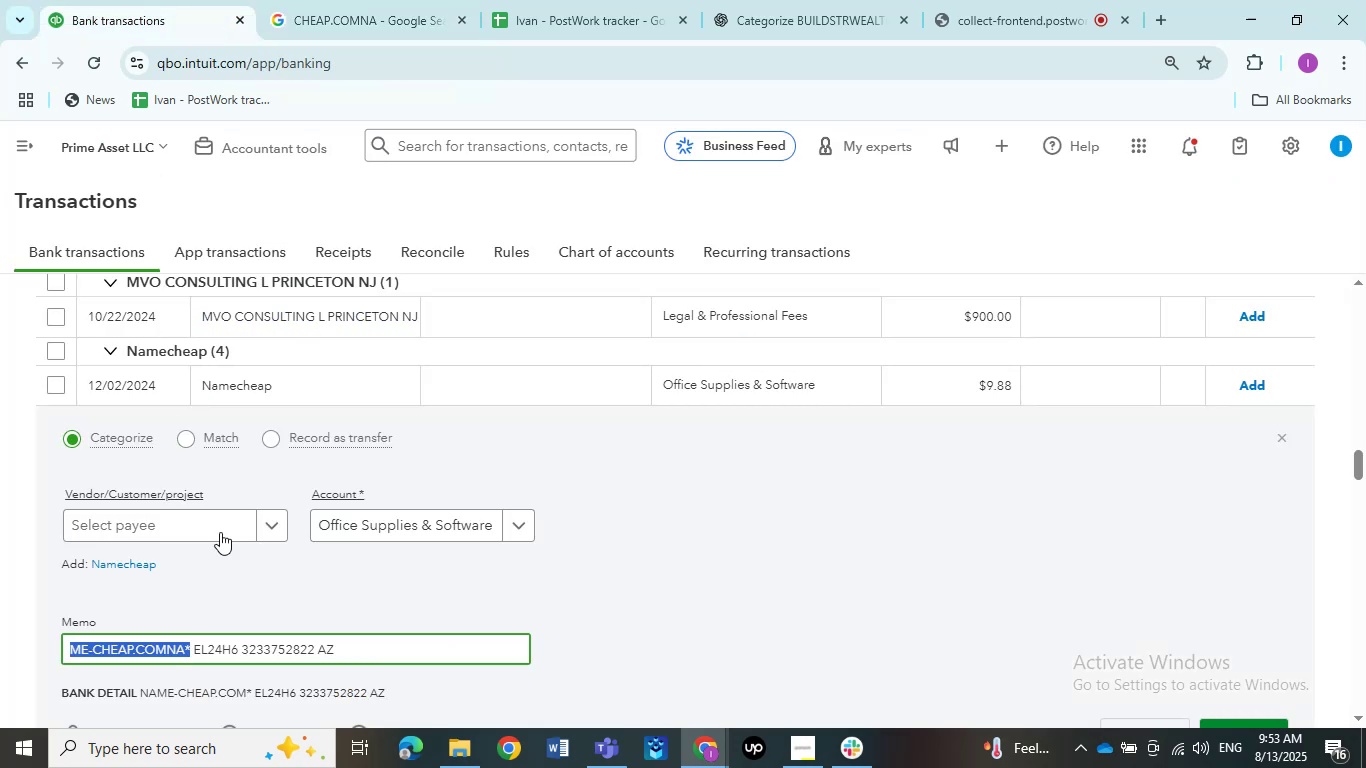 
scroll: coordinate [219, 532], scroll_direction: up, amount: 1.0
 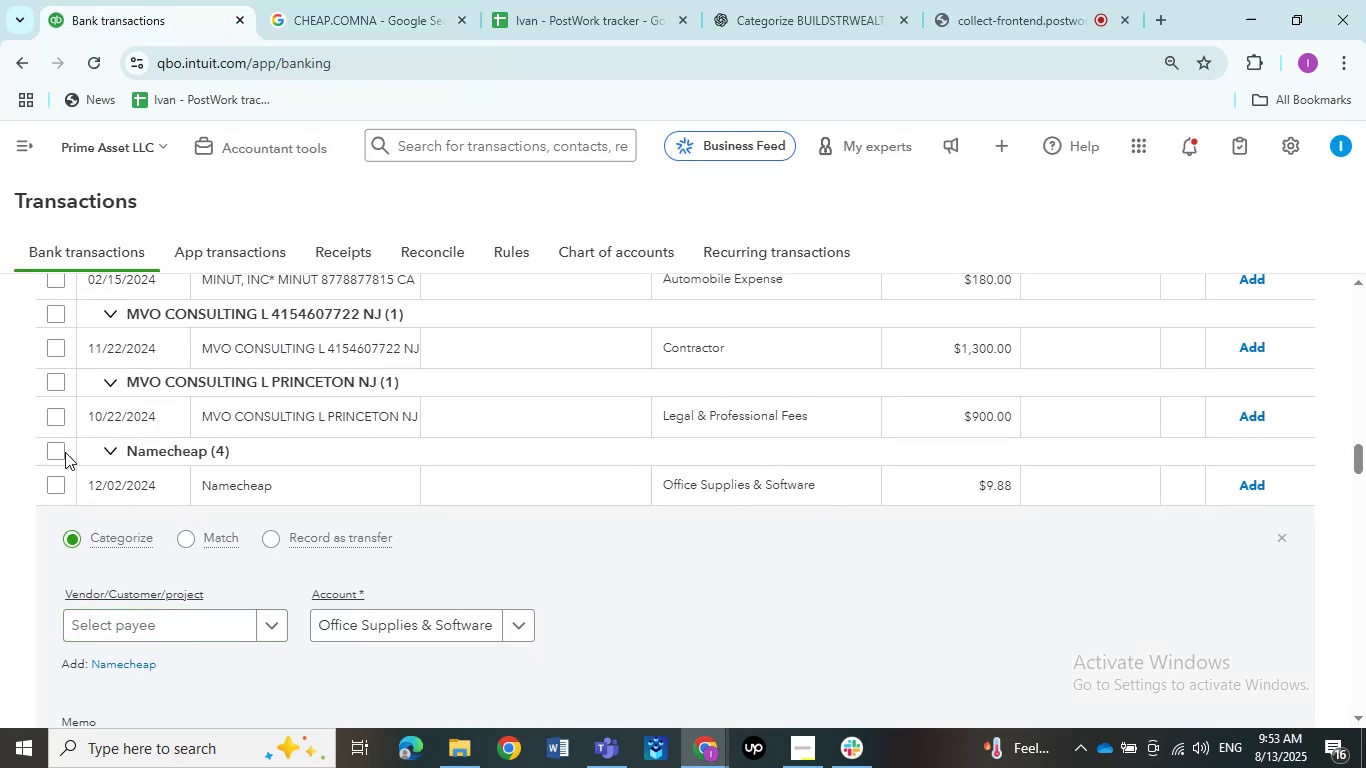 
left_click([59, 452])
 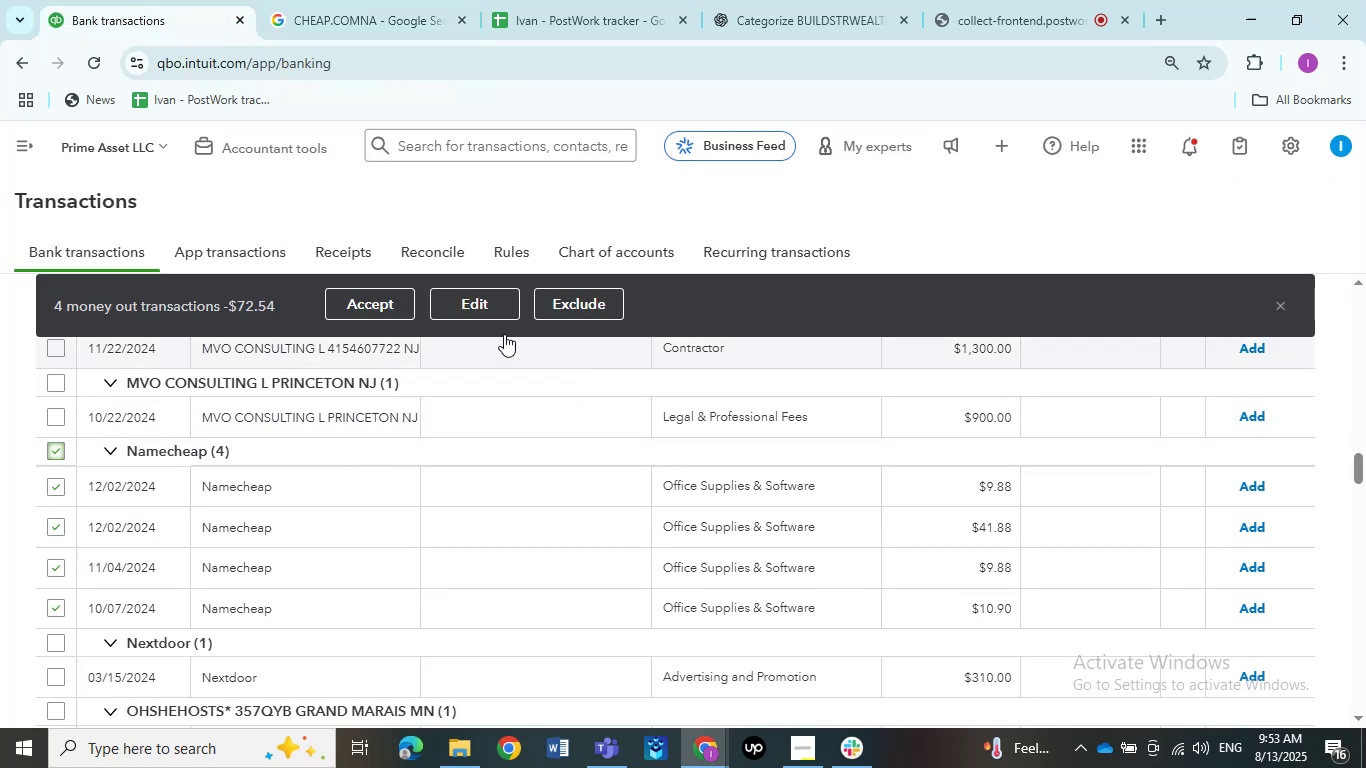 
left_click([491, 303])
 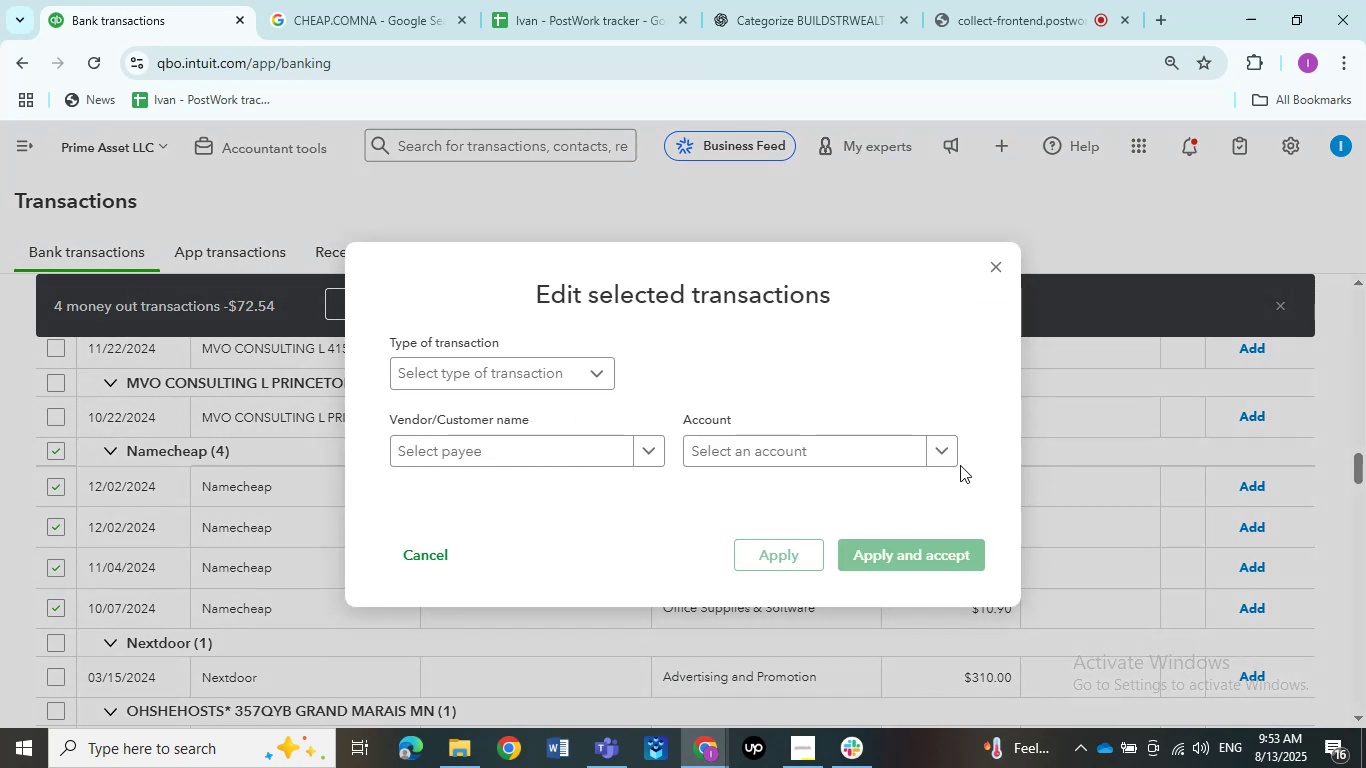 
left_click([951, 454])
 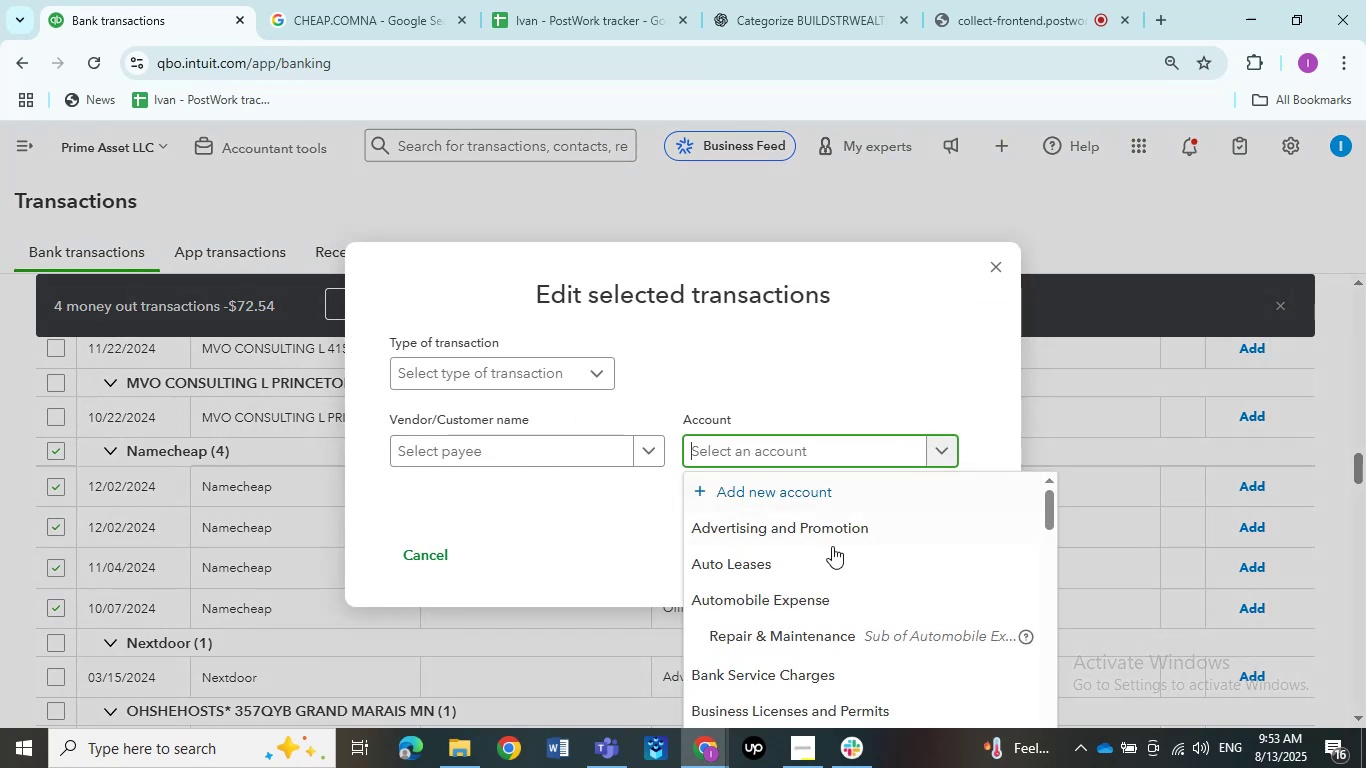 
scroll: coordinate [815, 585], scroll_direction: down, amount: 6.0
 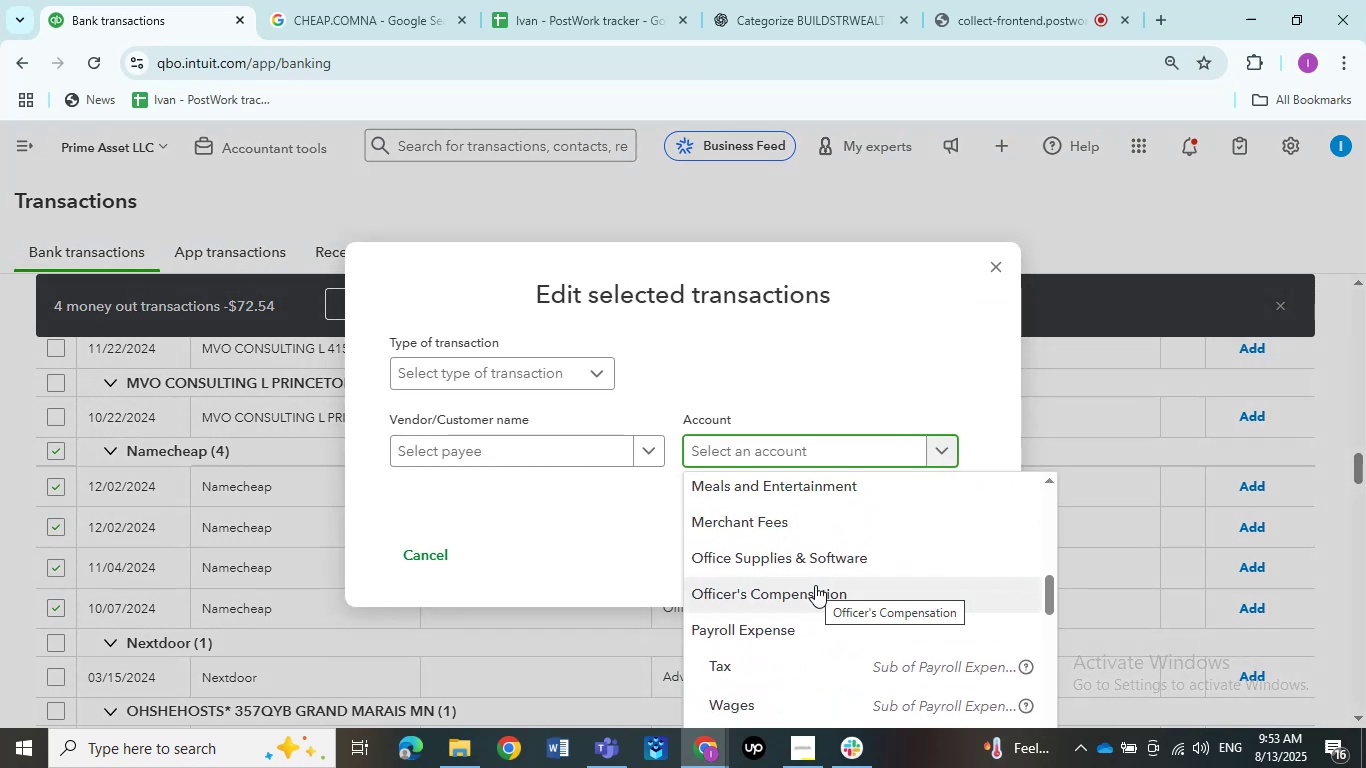 
left_click([812, 557])
 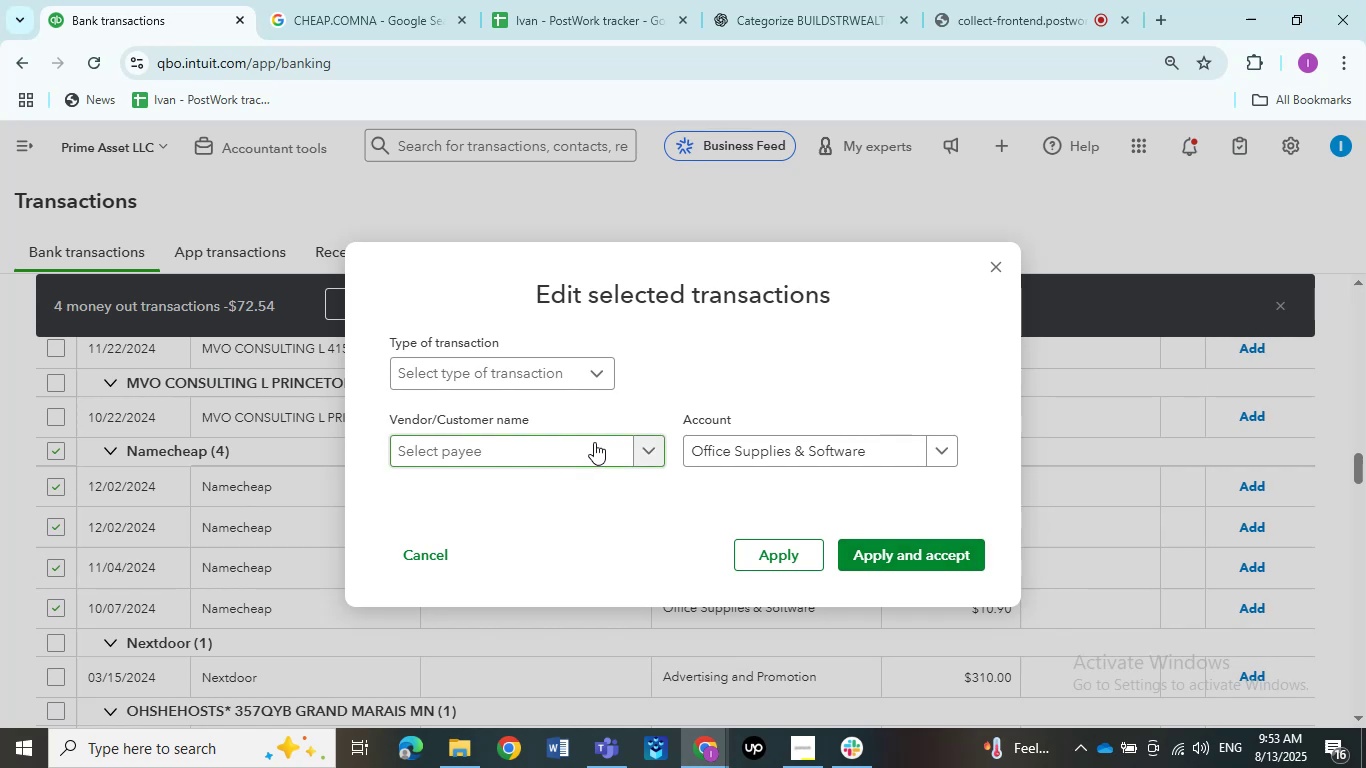 
left_click([602, 445])
 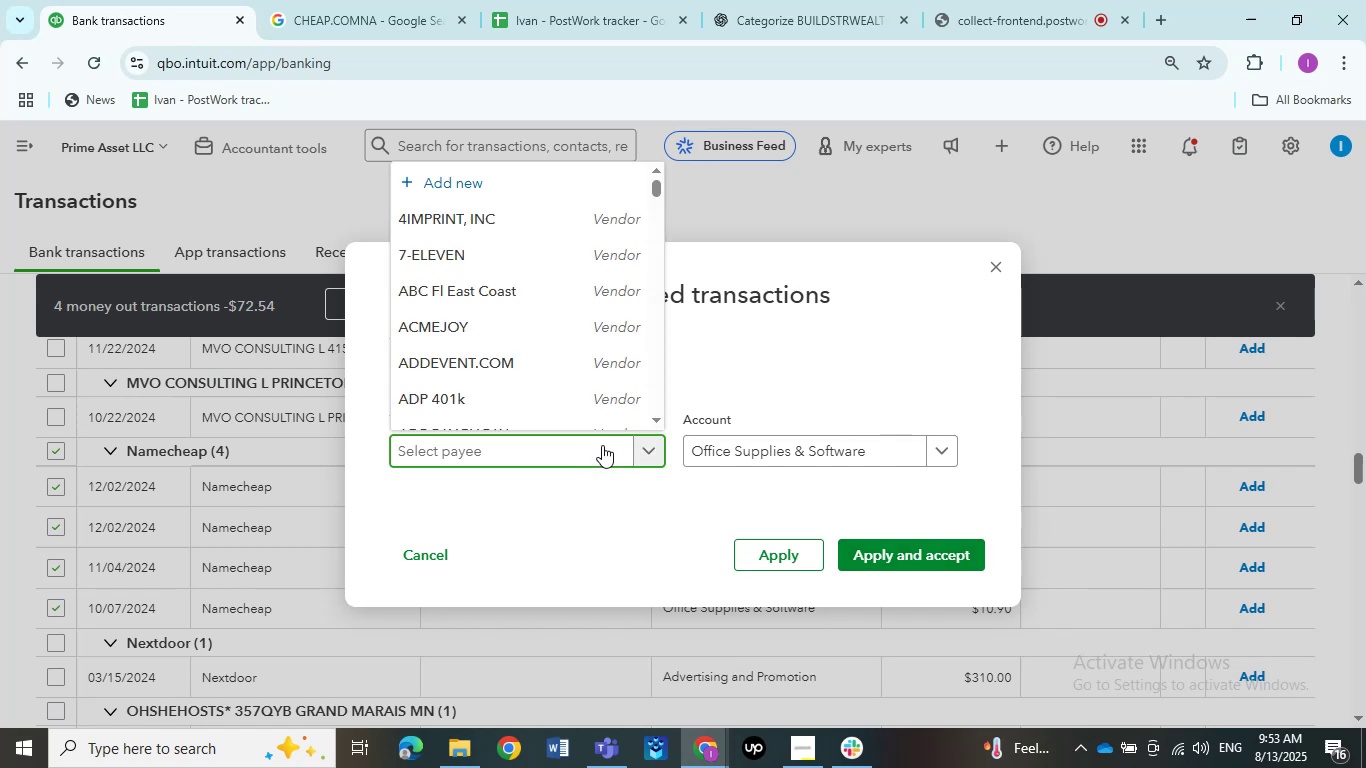 
key(Control+V)
 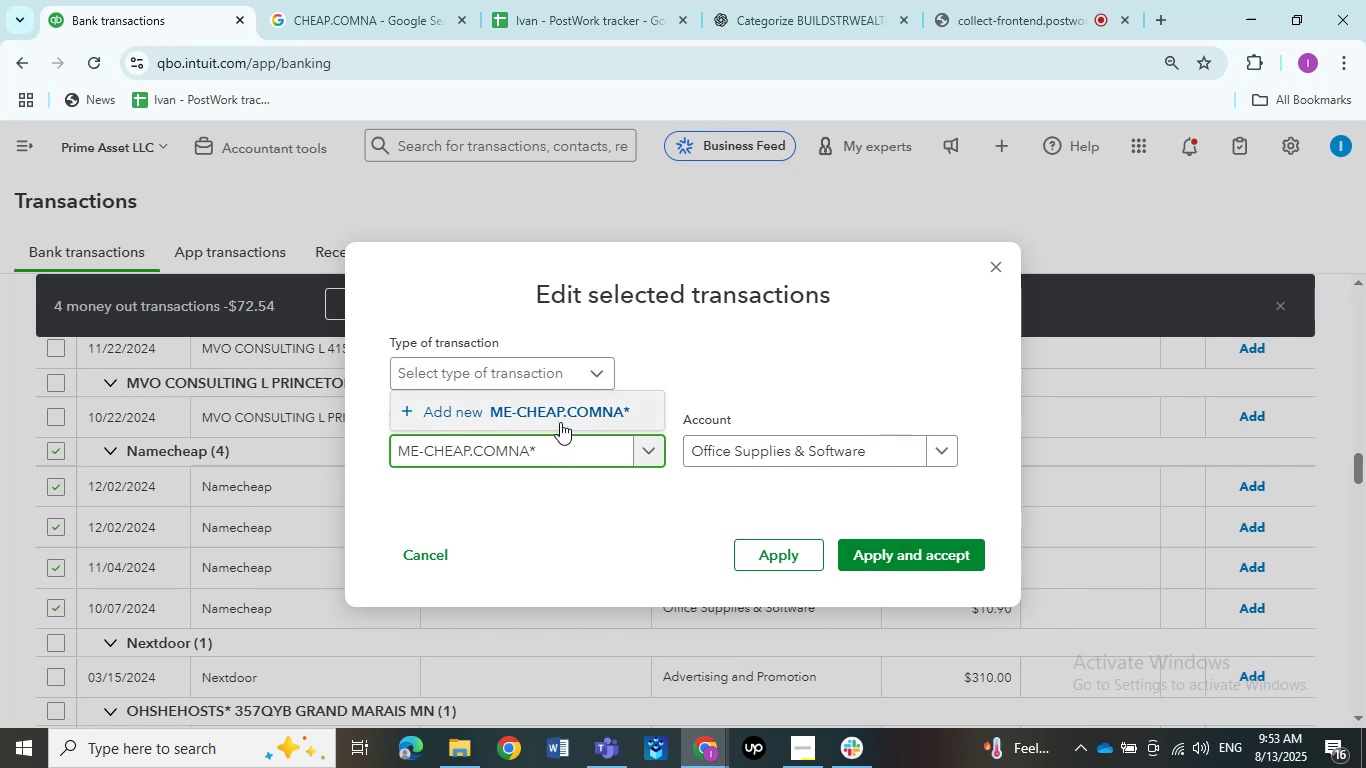 
left_click([554, 411])
 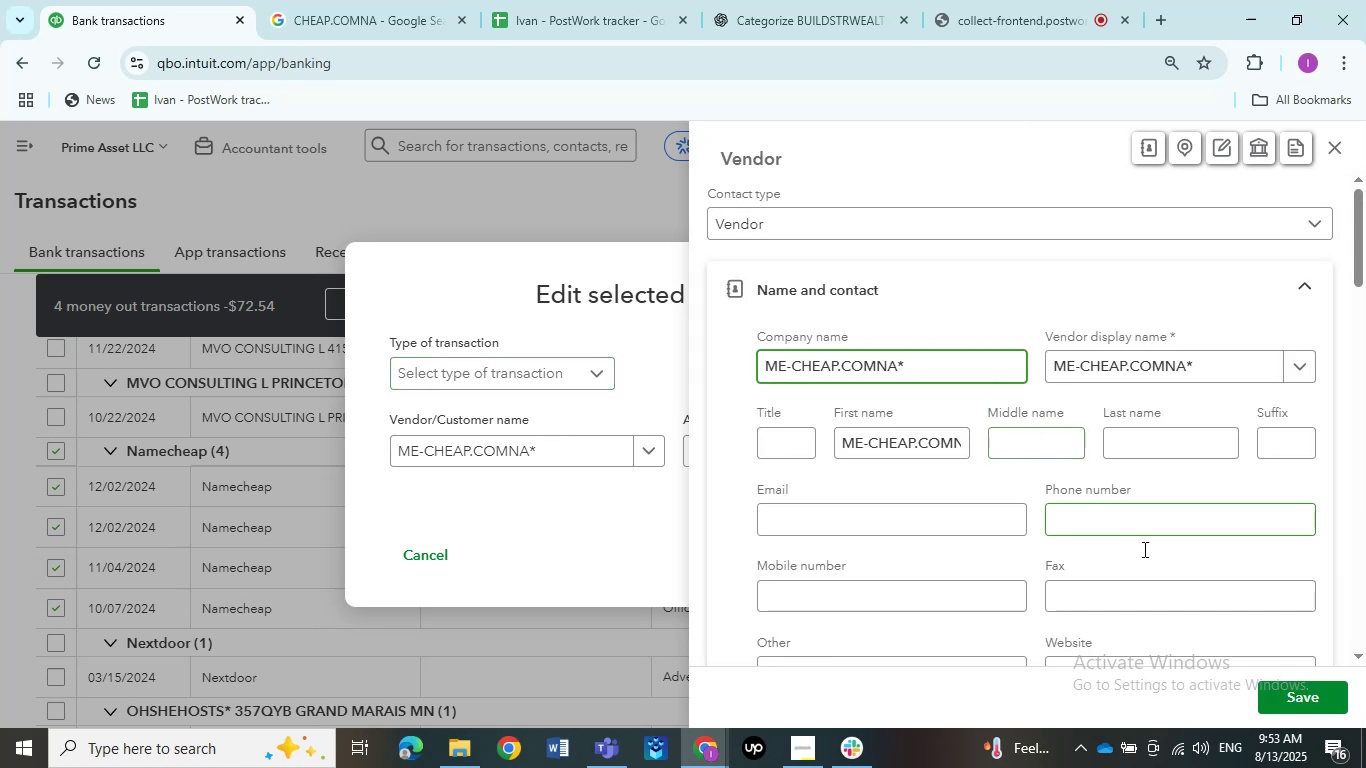 
left_click([1308, 691])
 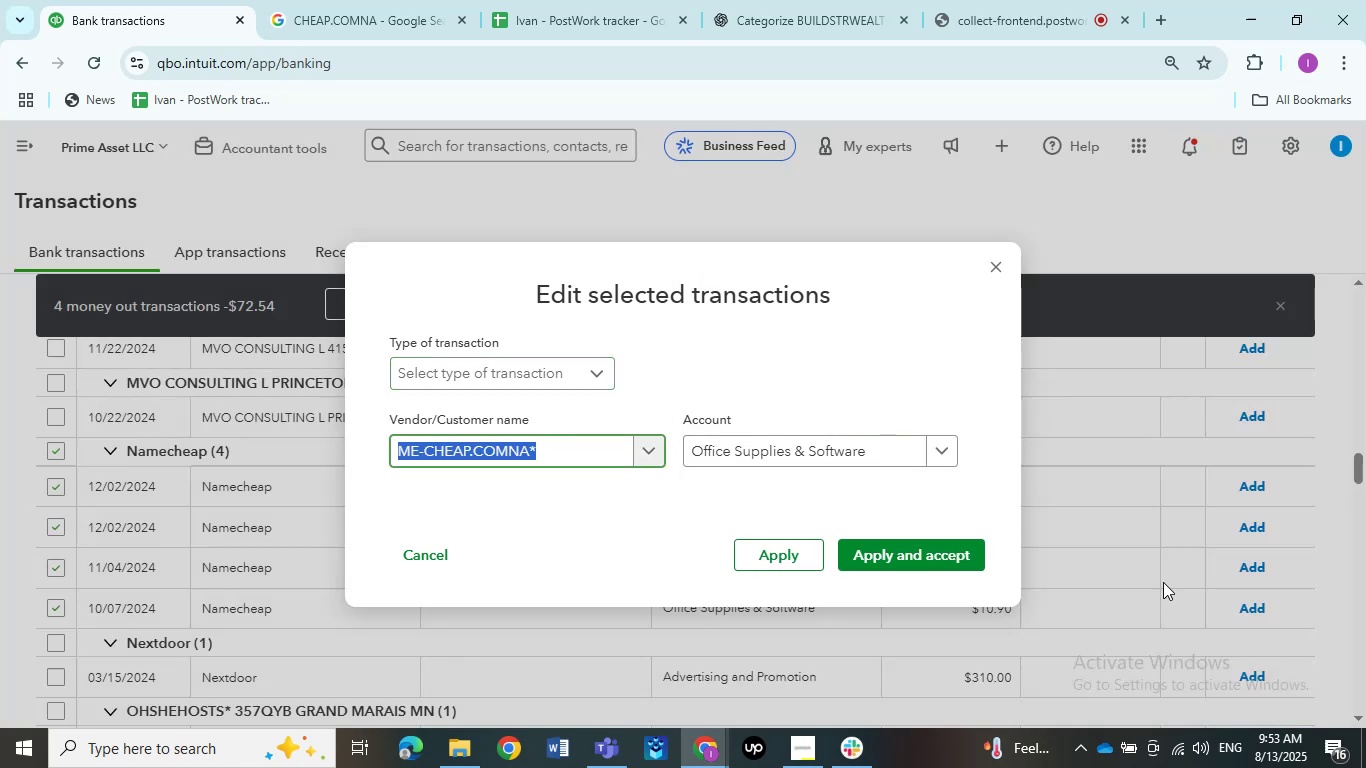 
left_click([944, 547])
 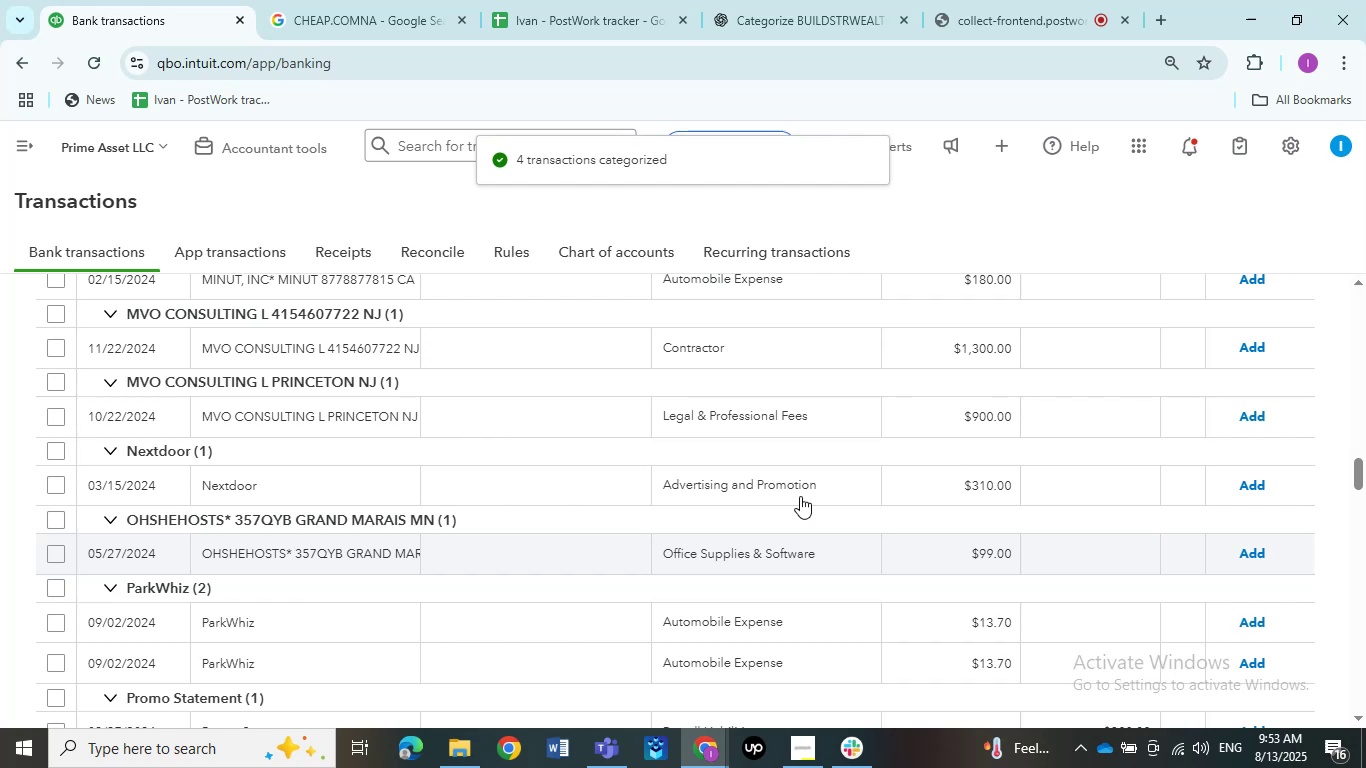 
wait(5.22)
 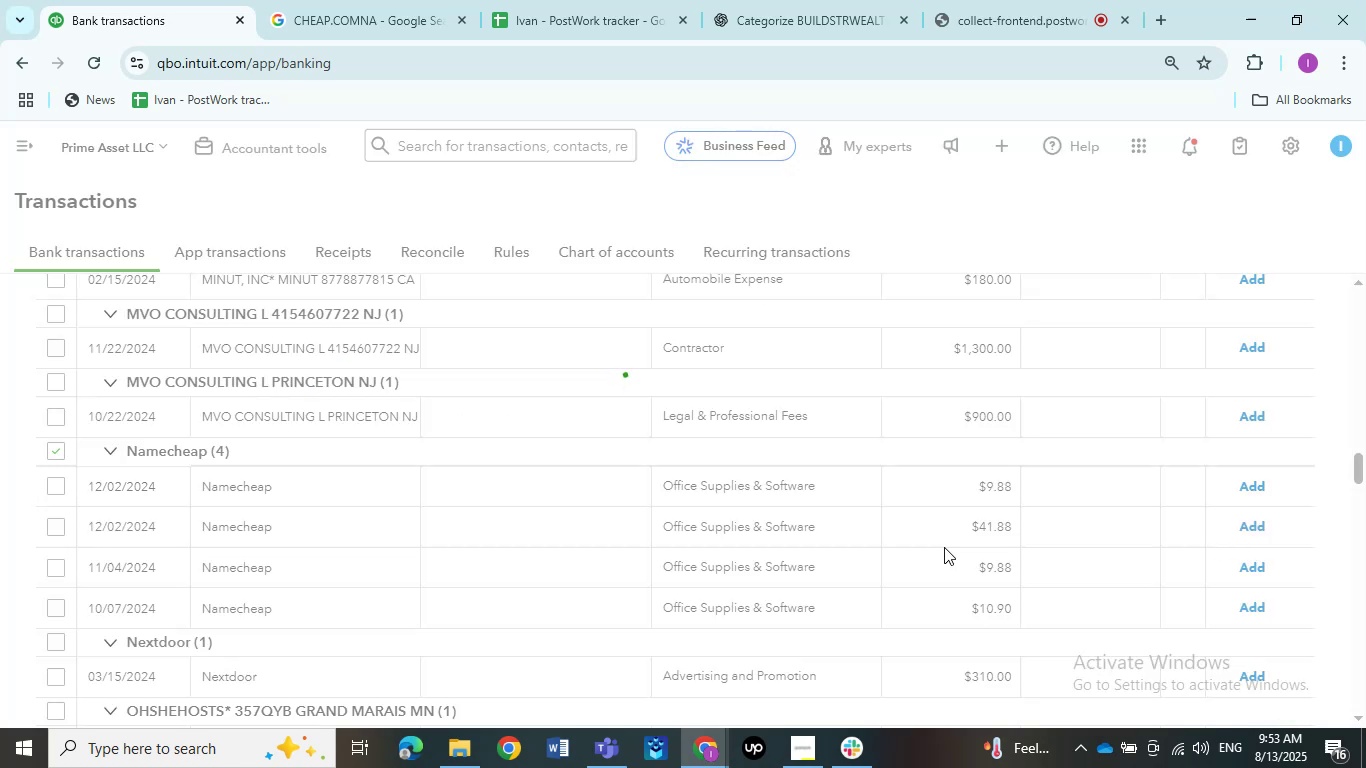 
scroll: coordinate [226, 561], scroll_direction: down, amount: 4.0
 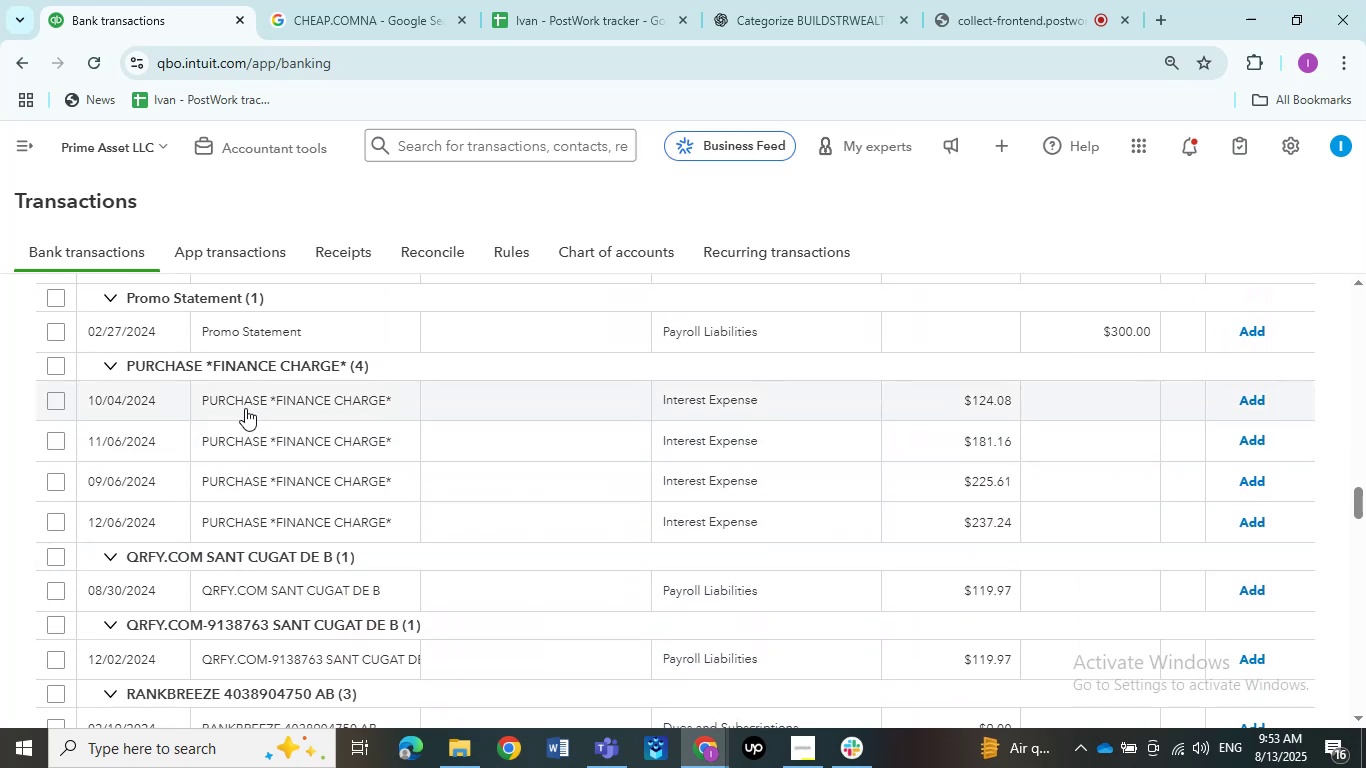 
wait(8.21)
 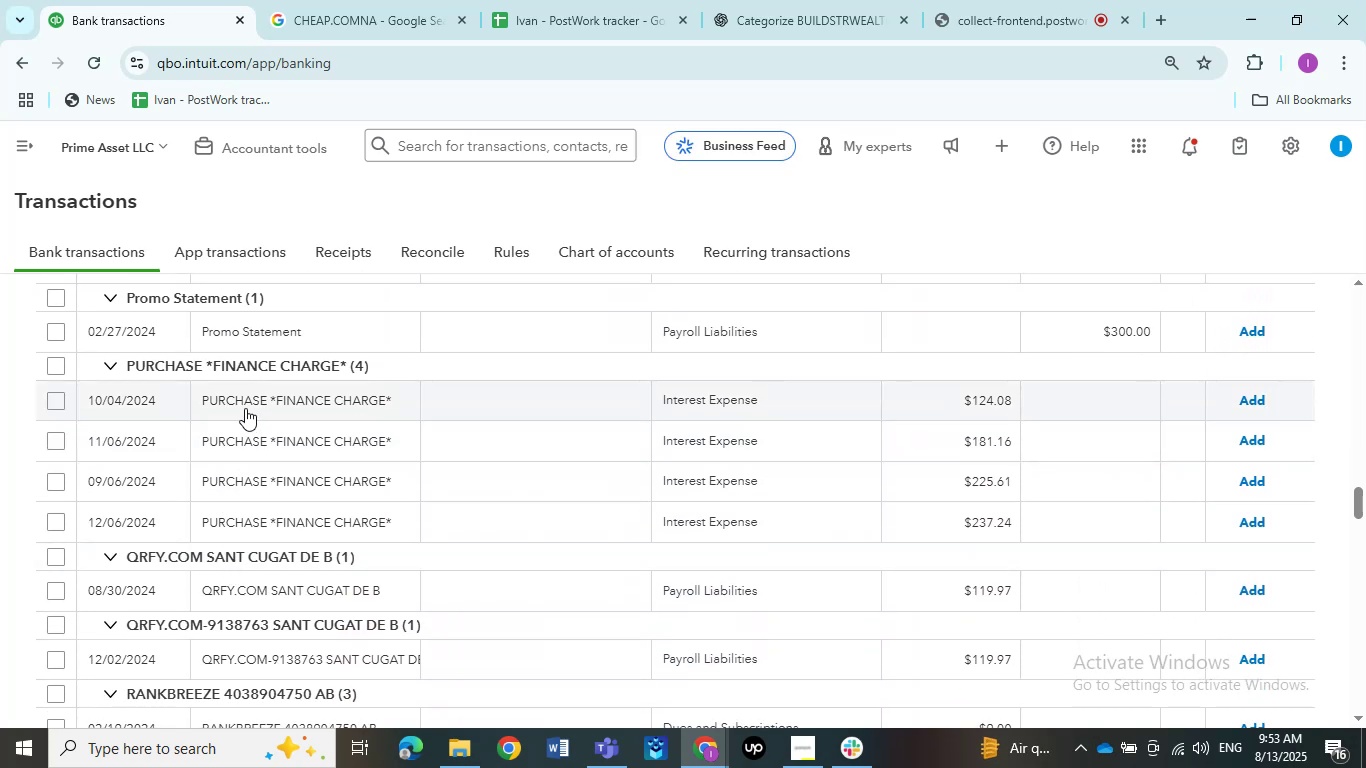 
scroll: coordinate [237, 408], scroll_direction: down, amount: 3.0
 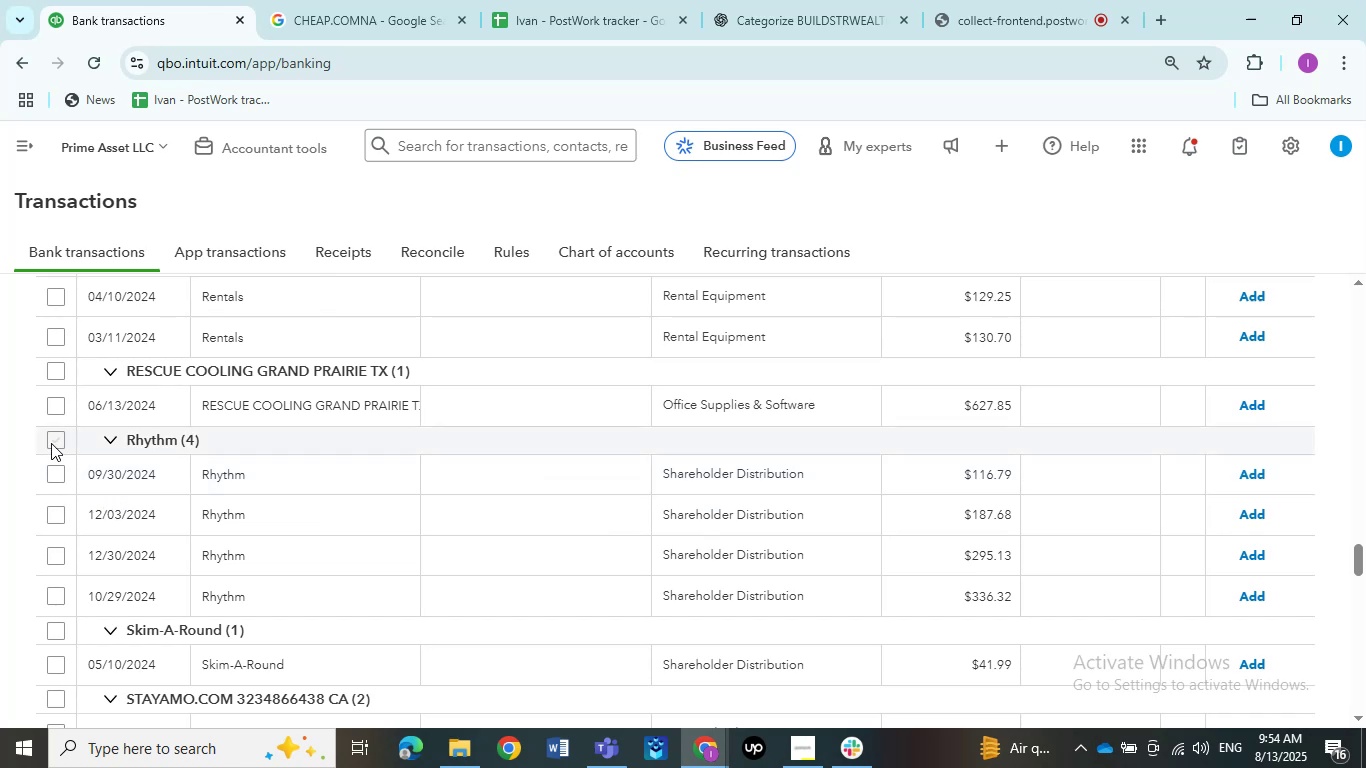 
wait(5.18)
 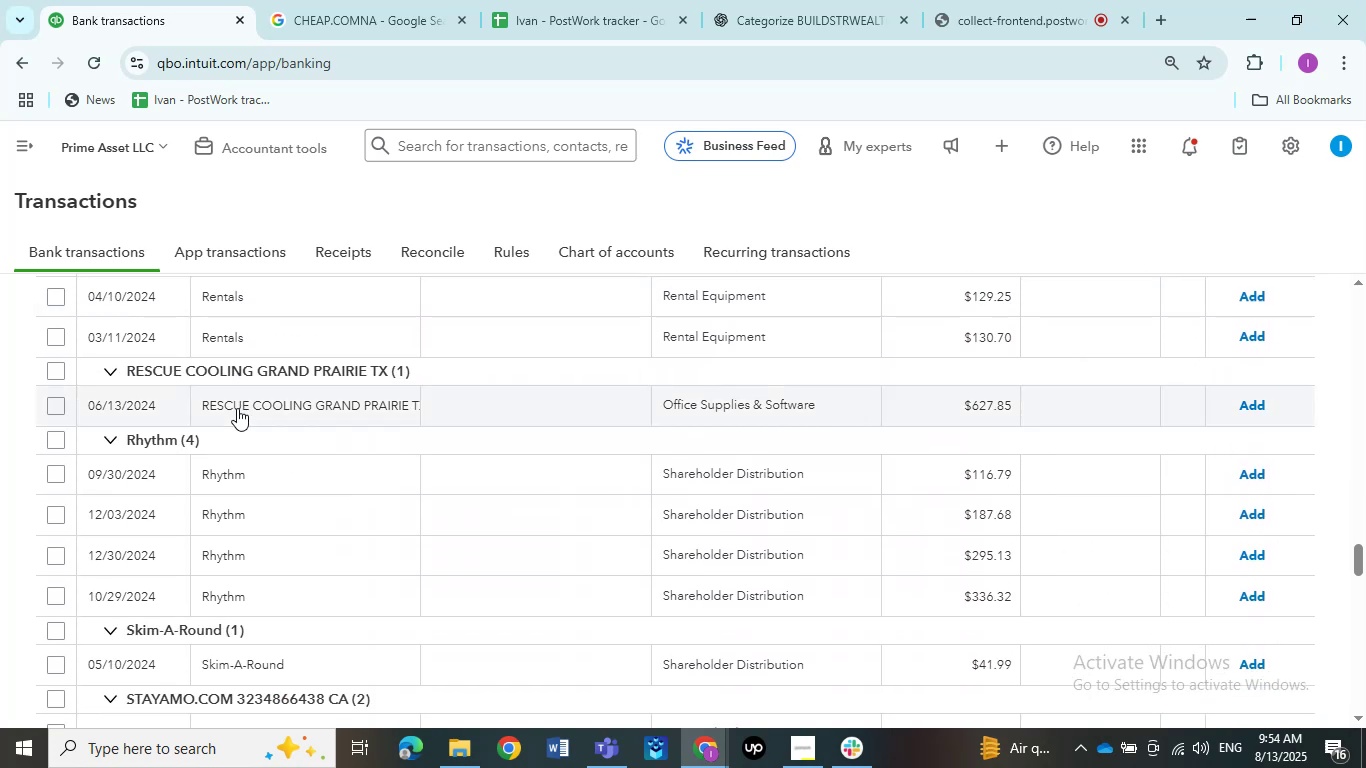 
left_click([233, 477])
 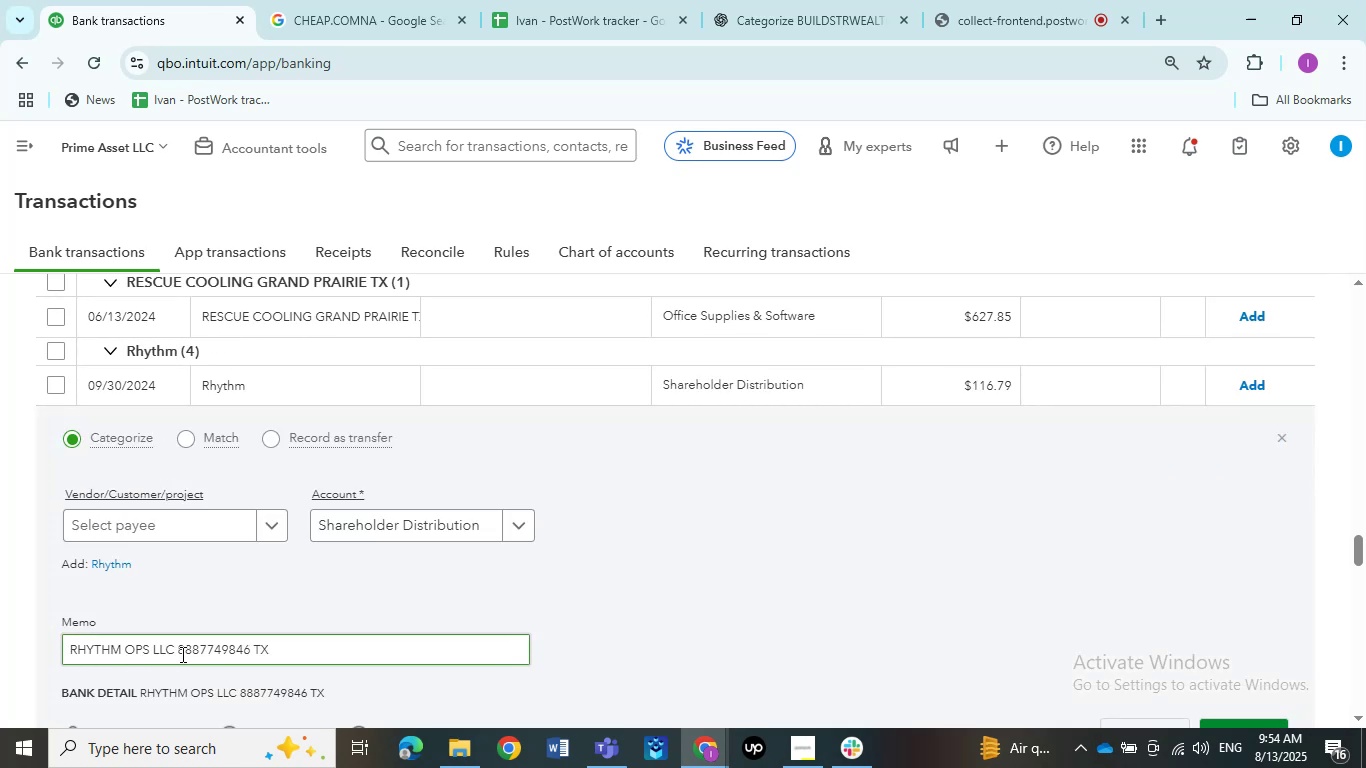 
left_click_drag(start_coordinate=[176, 653], to_coordinate=[11, 655])
 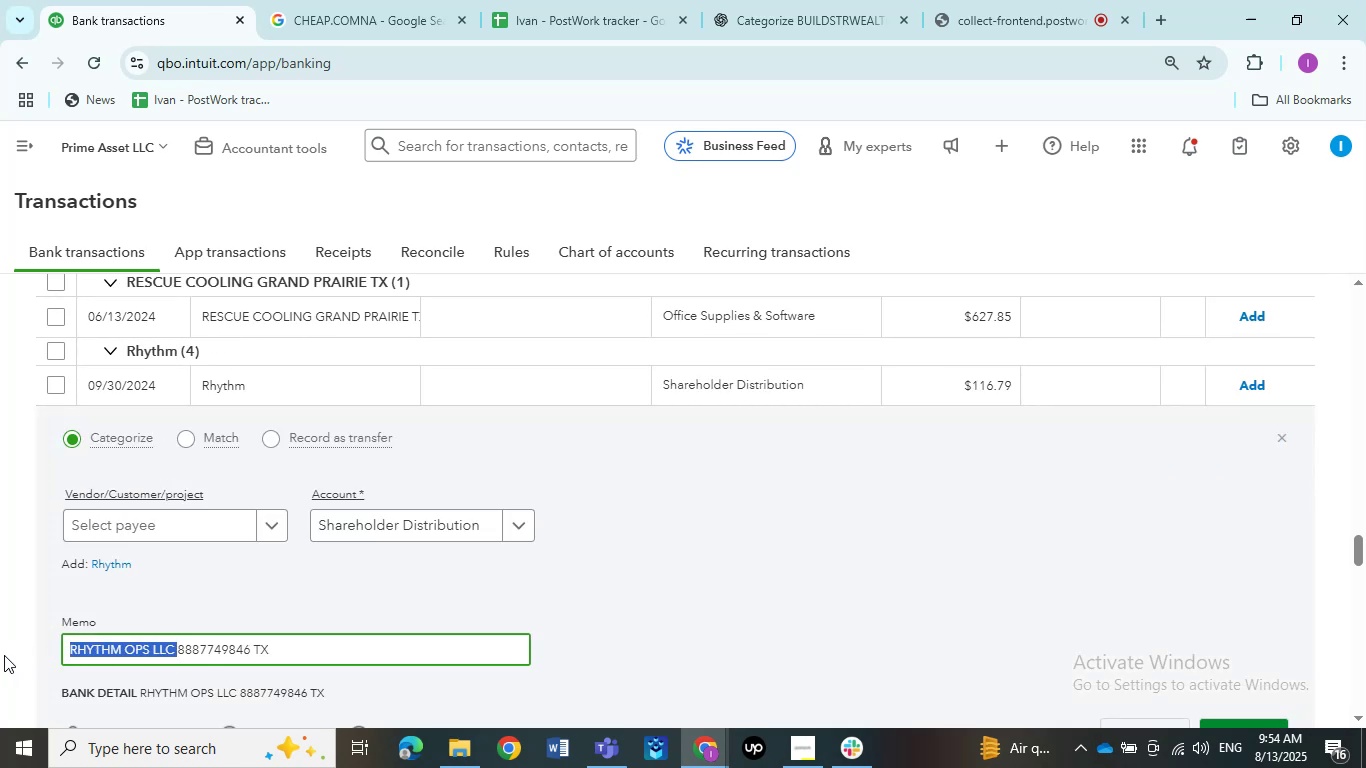 
key(Control+C)
 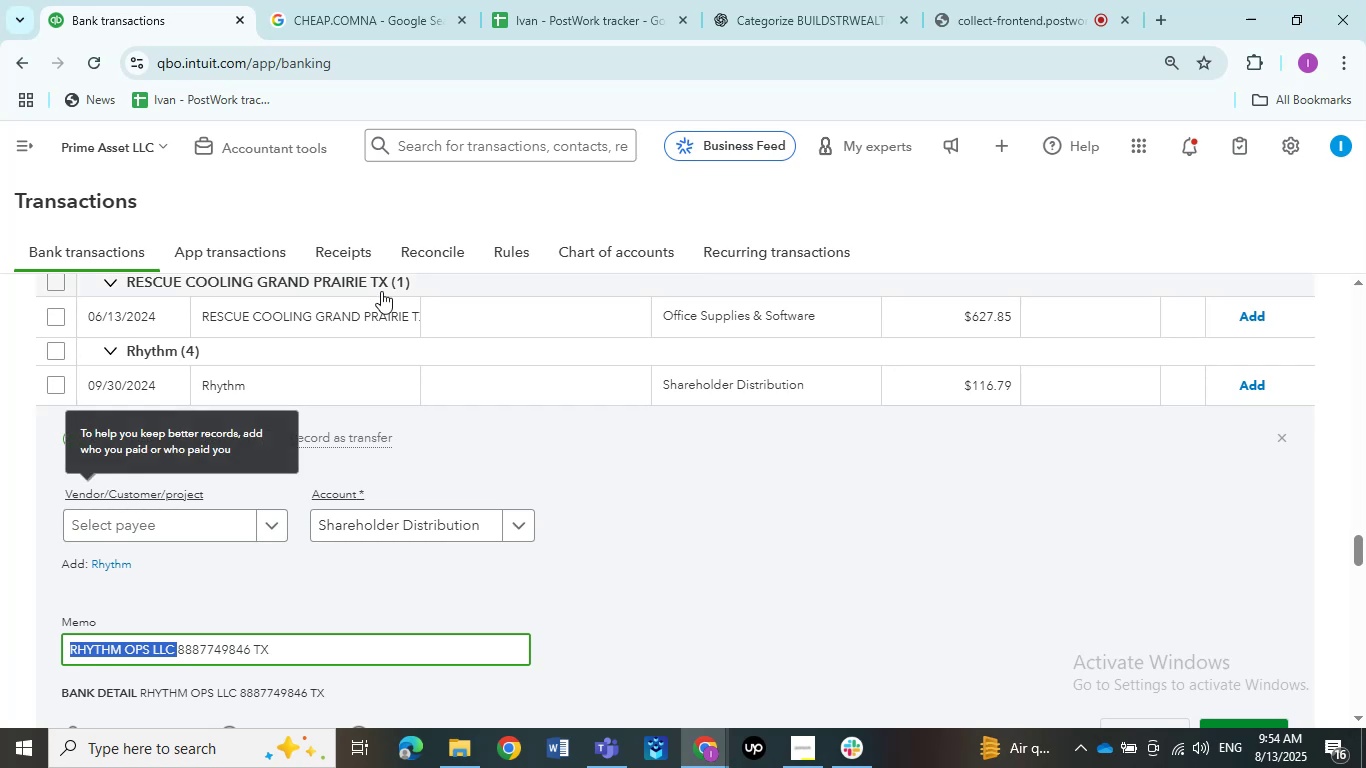 
scroll: coordinate [358, 443], scroll_direction: up, amount: 2.0
 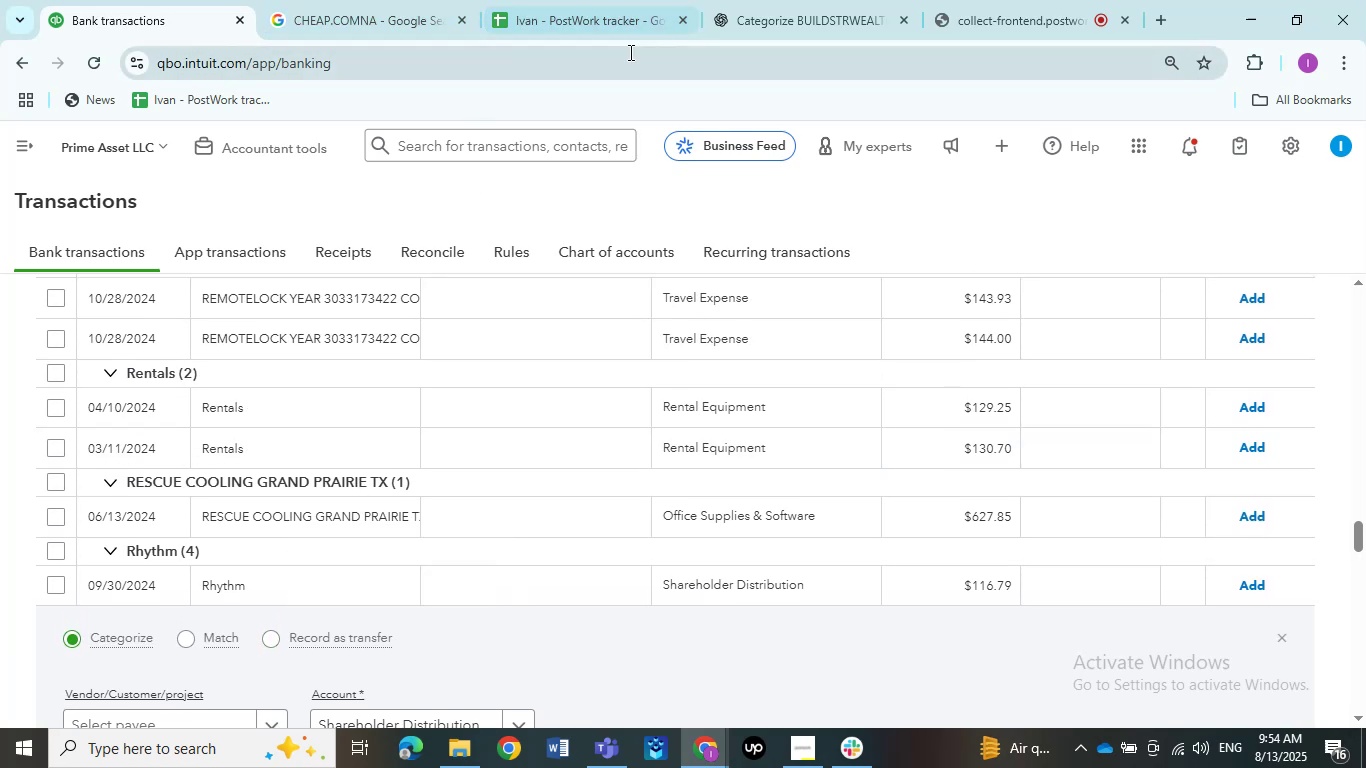 
wait(5.7)
 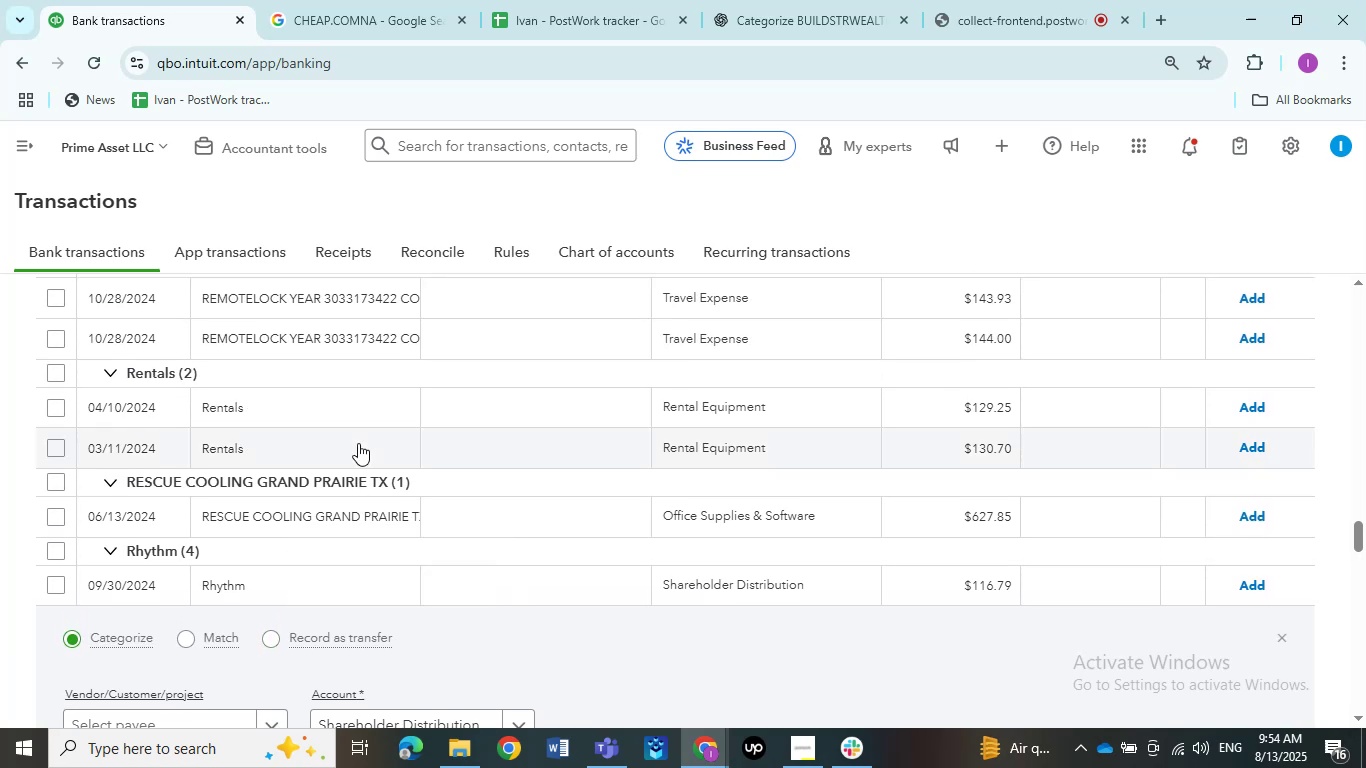 
left_click([1020, 13])
 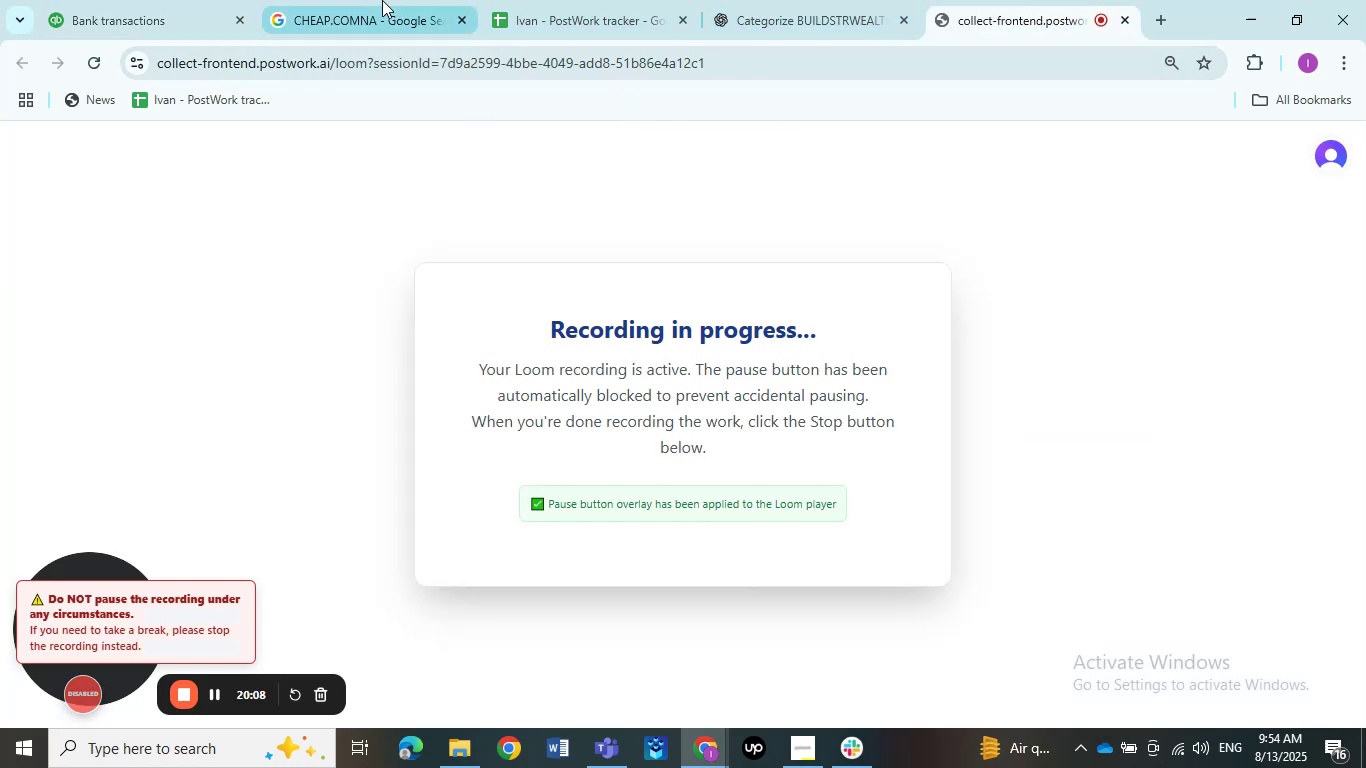 
left_click([127, 19])
 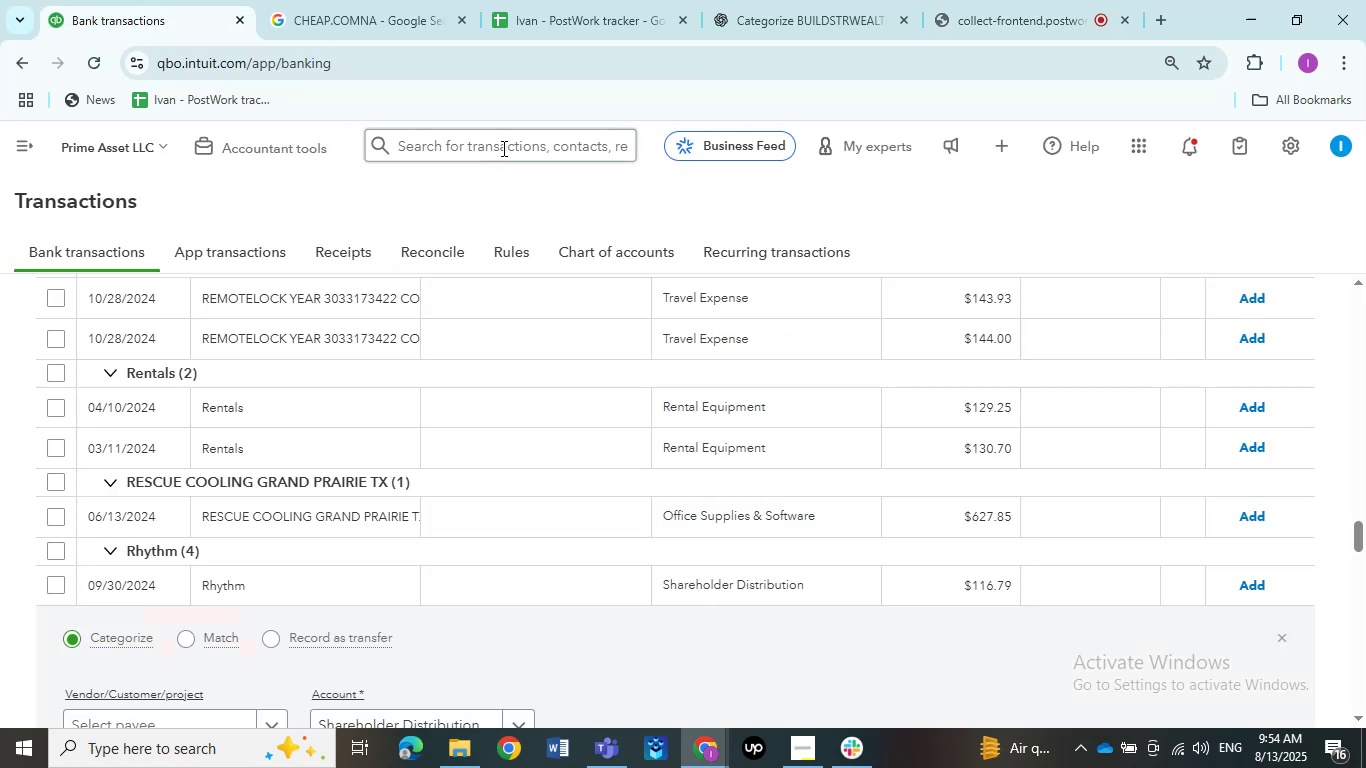 
scroll: coordinate [449, 395], scroll_direction: up, amount: 3.0
 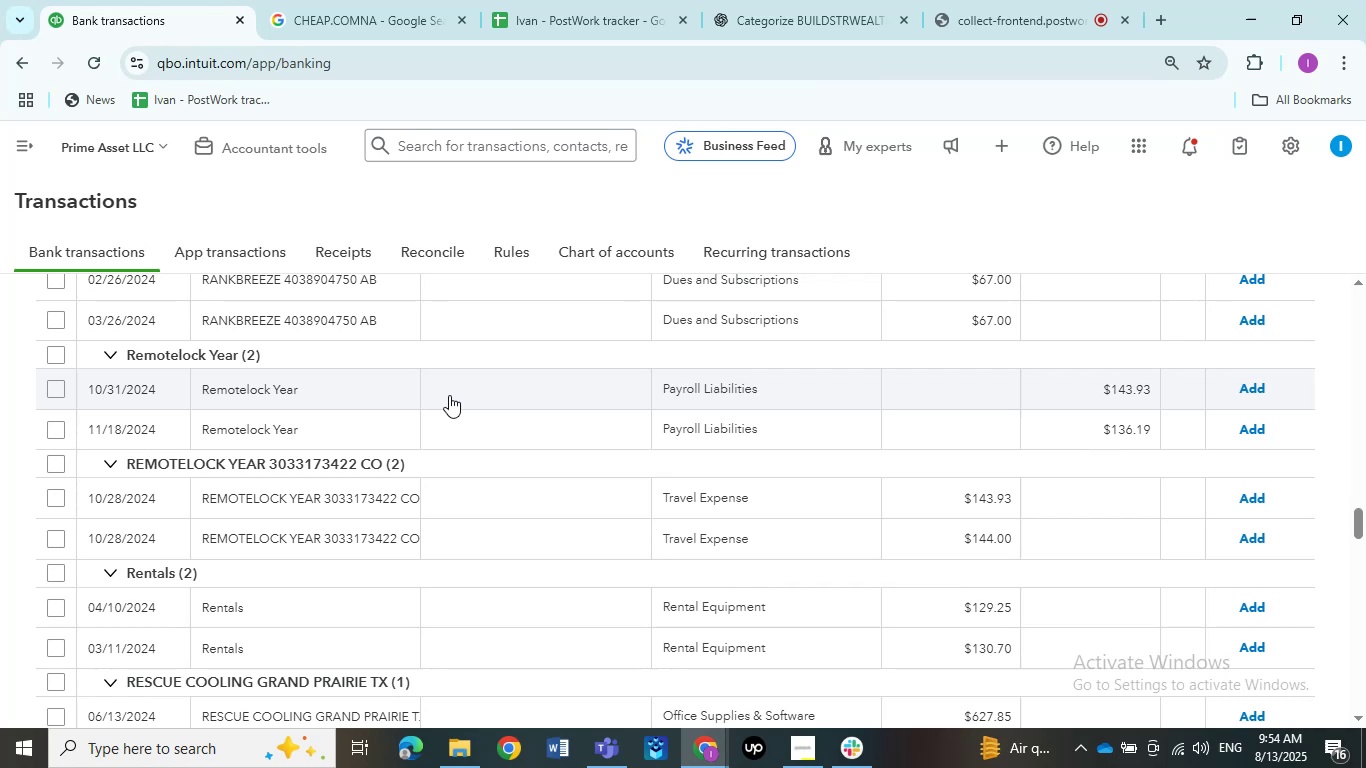 
wait(7.27)
 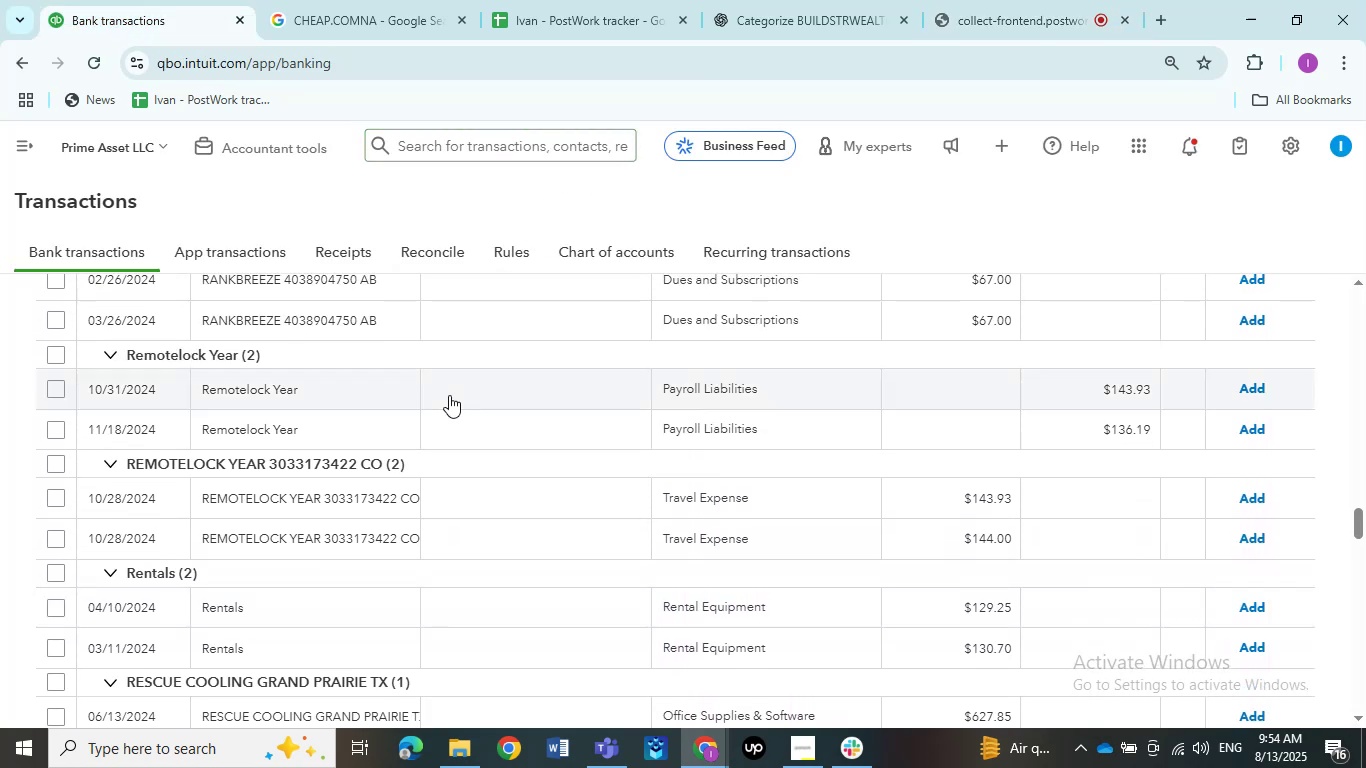 
left_click([349, 12])
 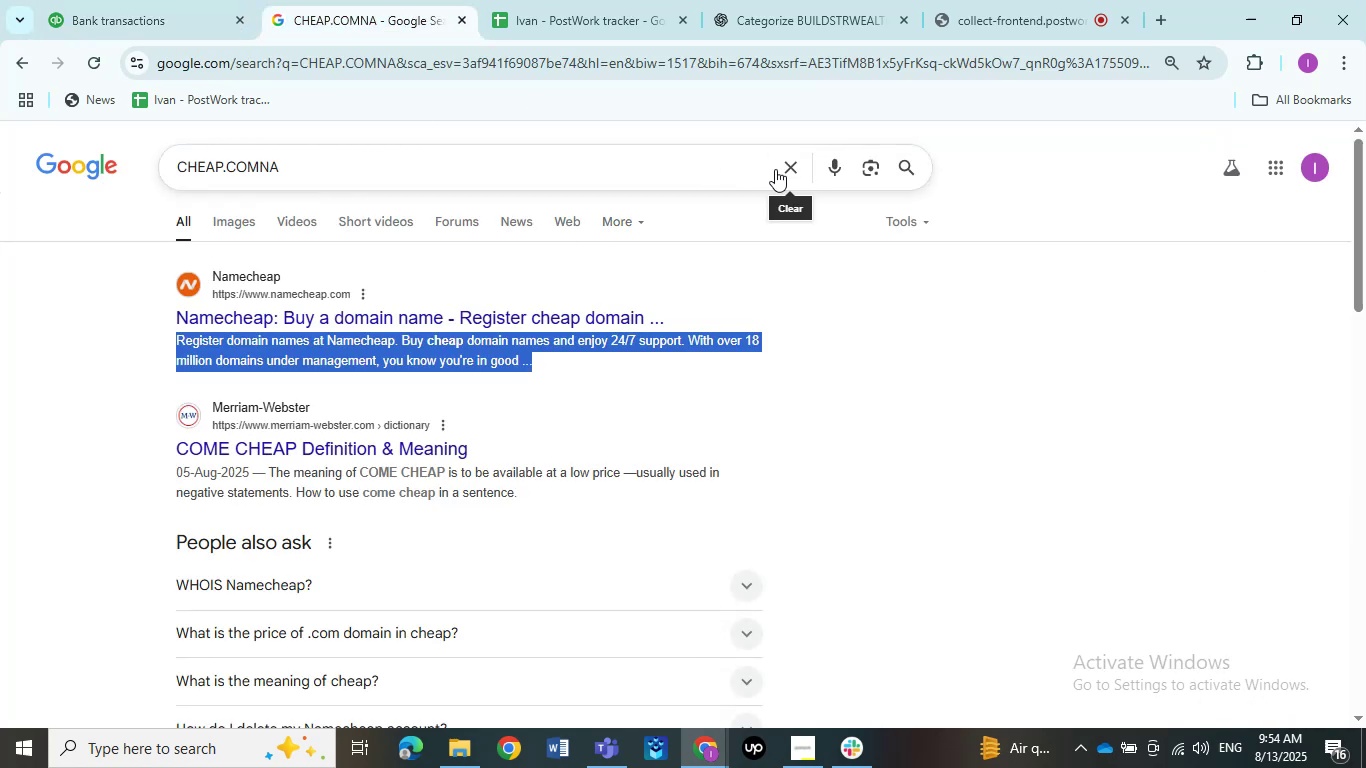 
left_click([788, 167])
 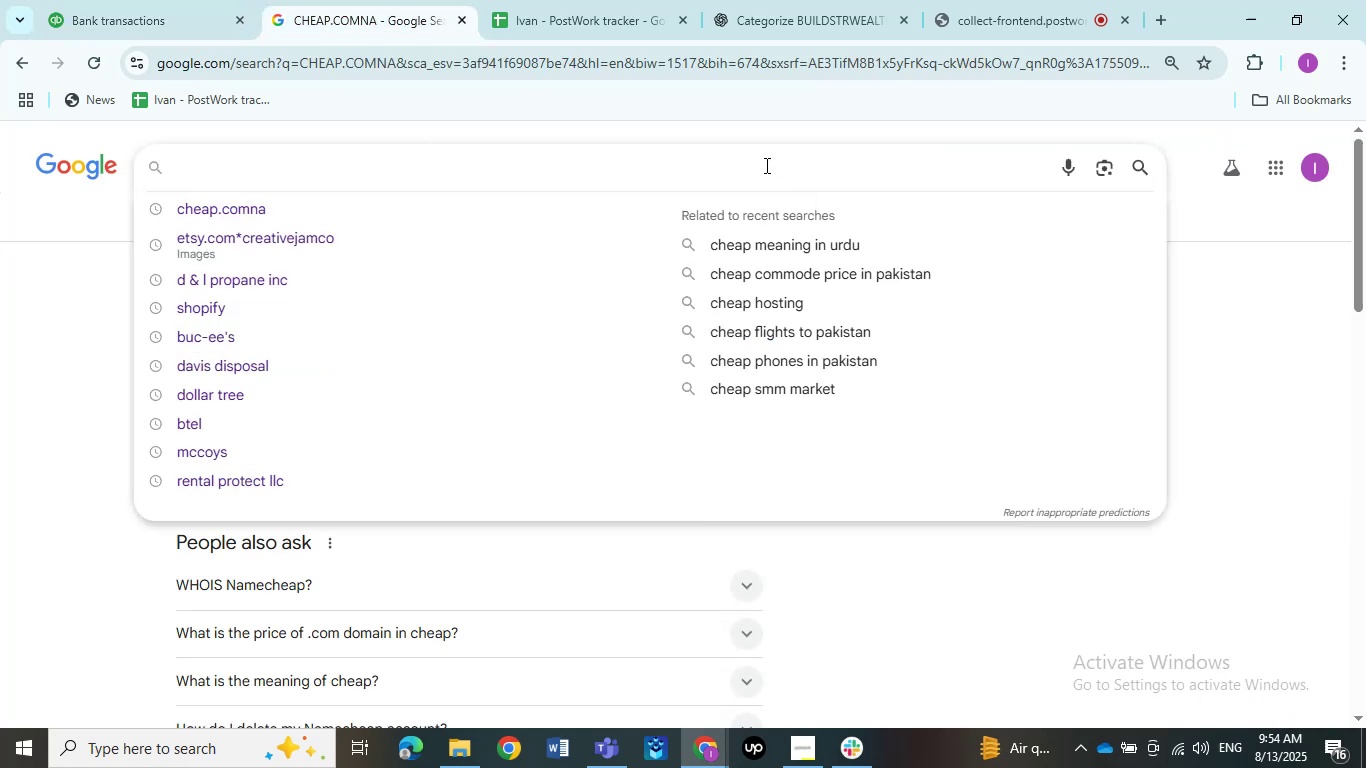 
left_click([761, 164])
 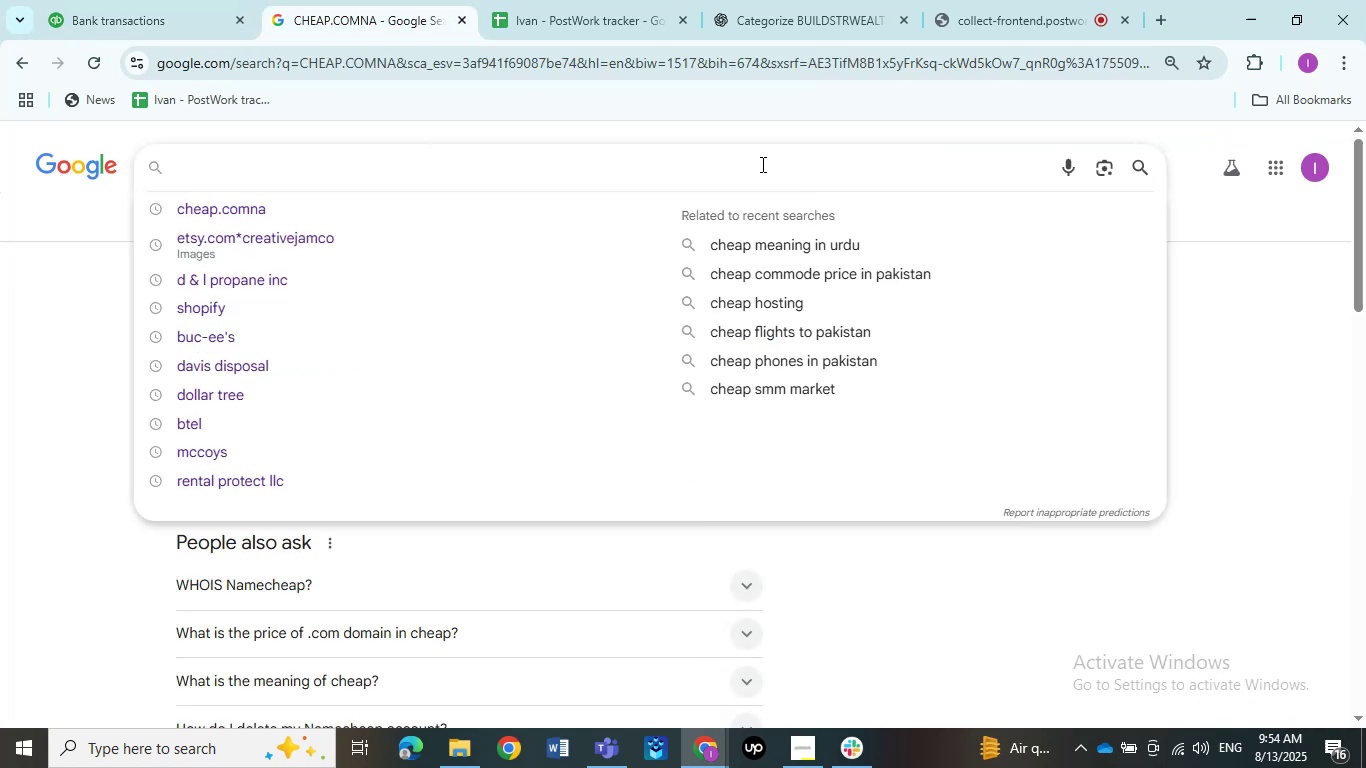 
key(Control+V)
 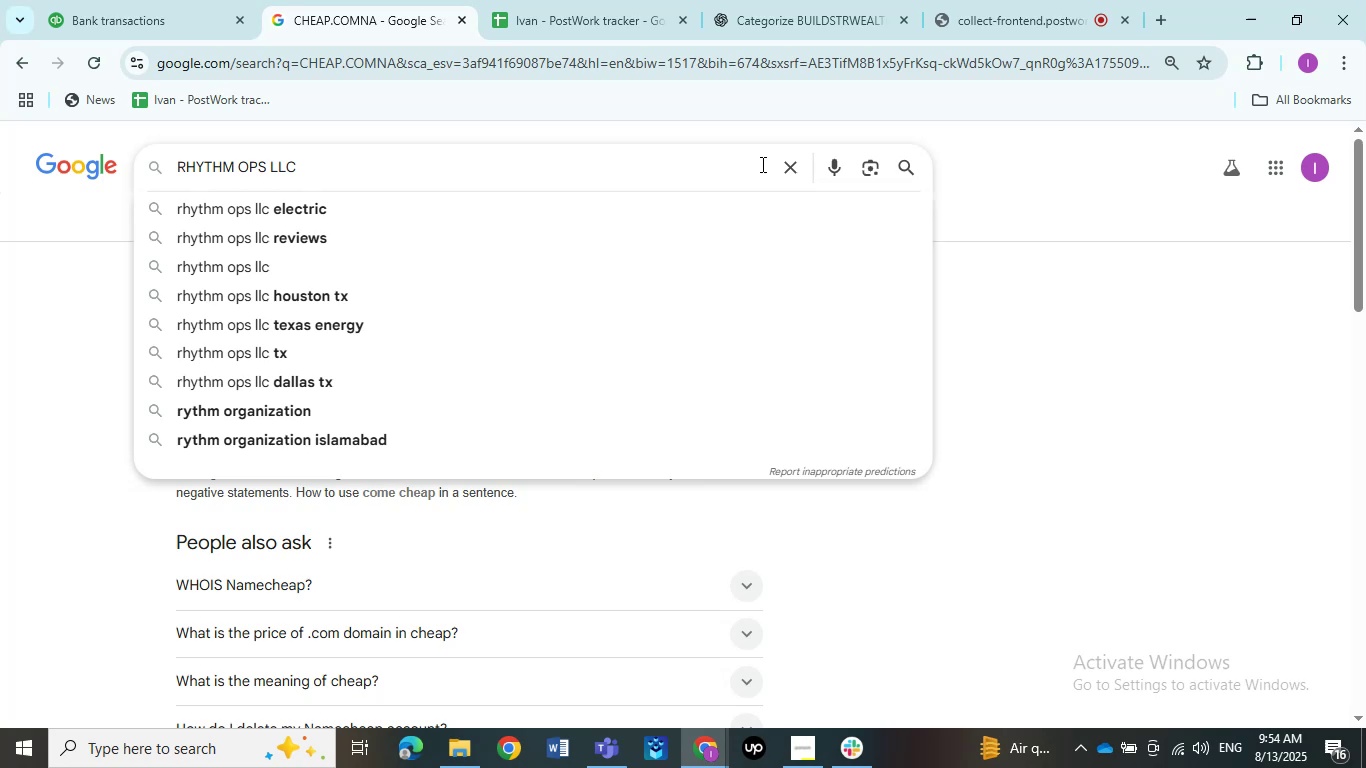 
key(NumpadEnter)
 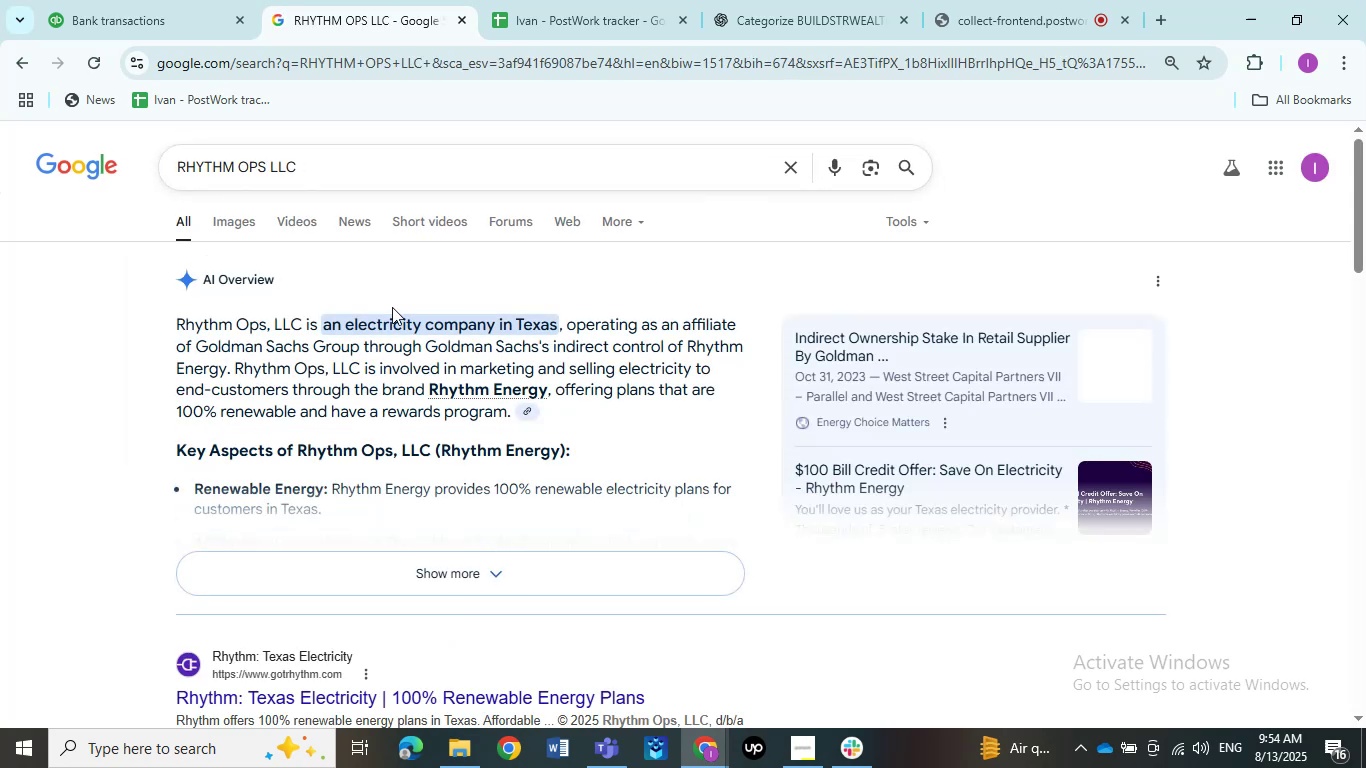 
wait(6.26)
 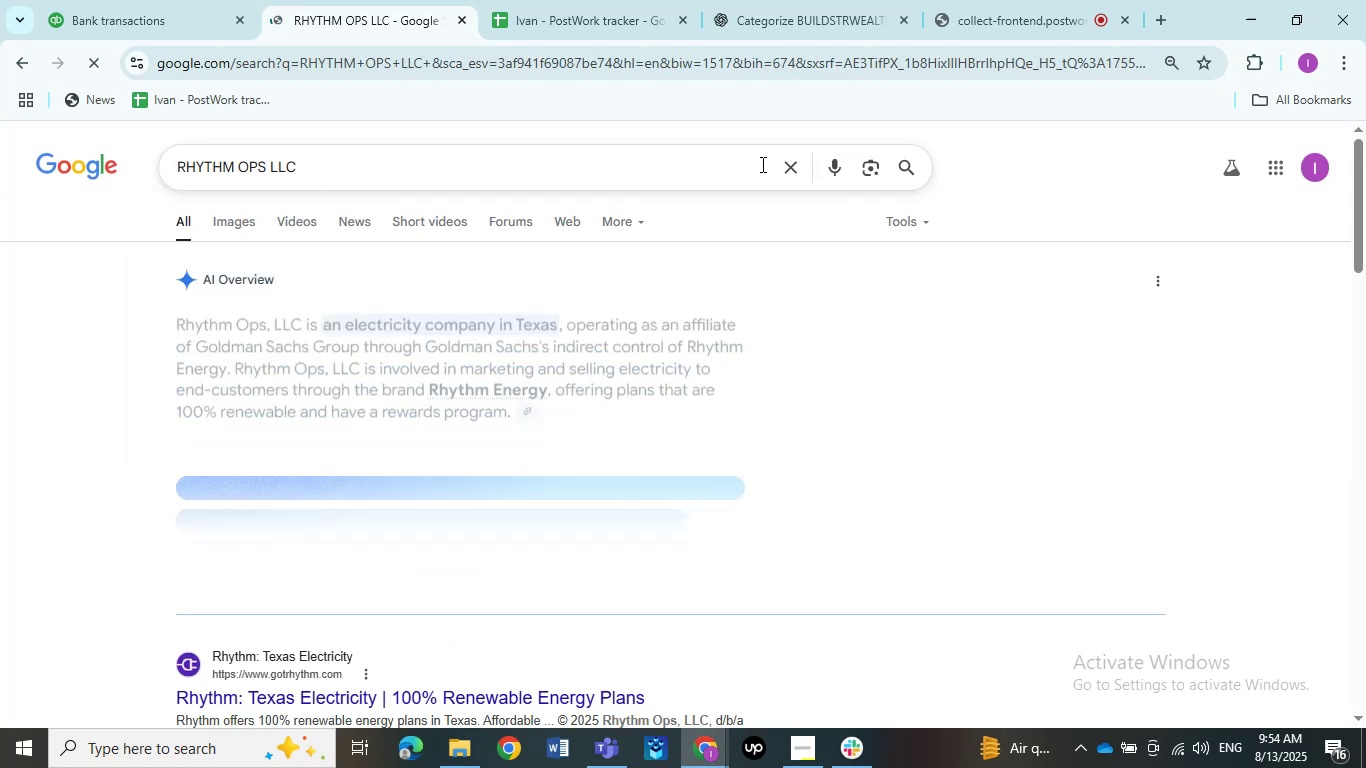 
left_click_drag(start_coordinate=[318, 331], to_coordinate=[573, 339])
 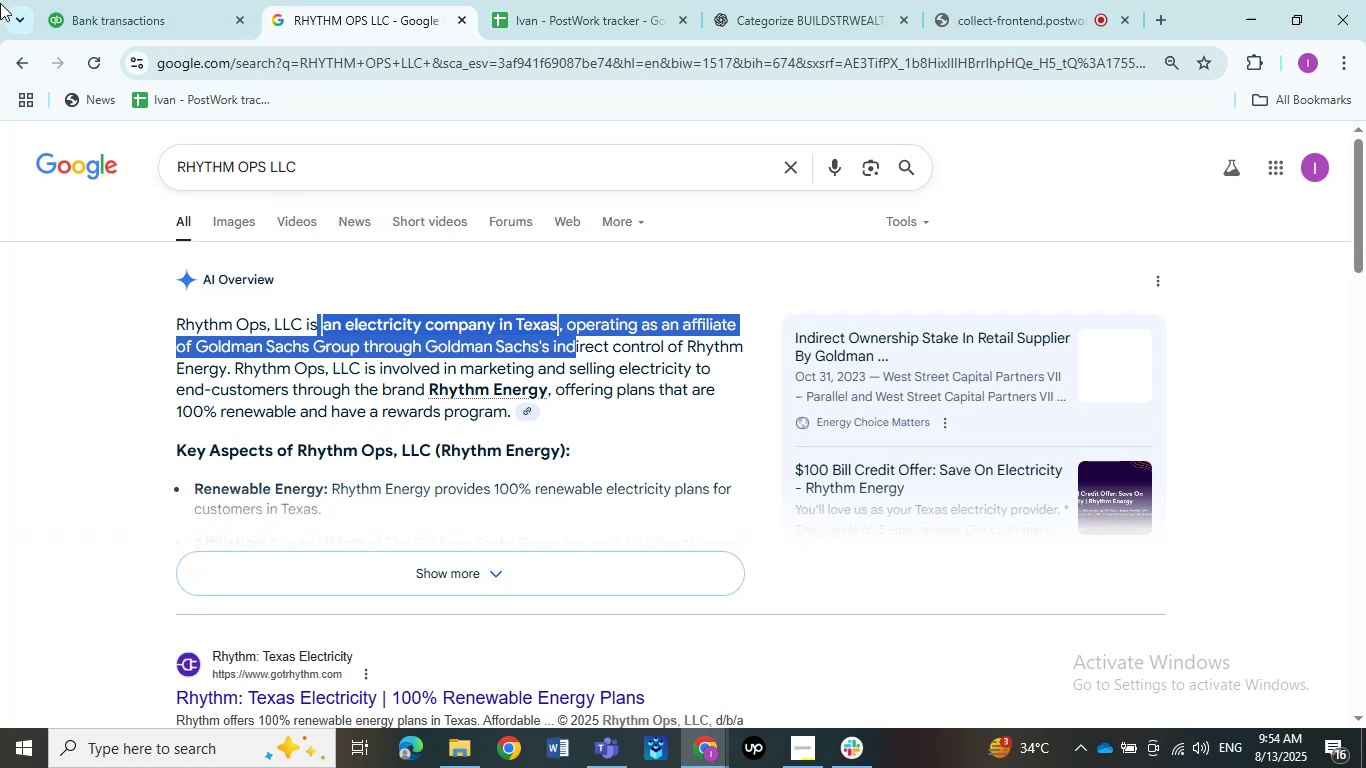 
left_click([98, 7])
 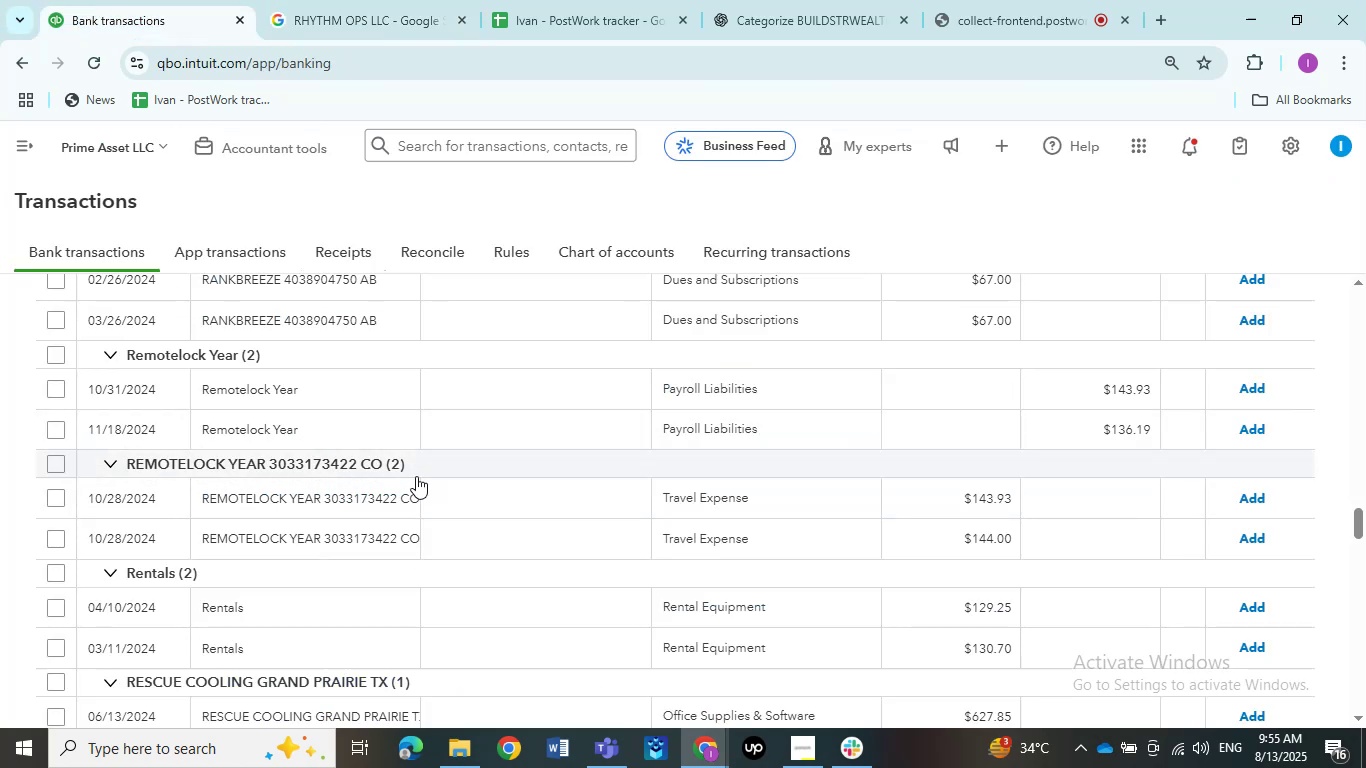 
wait(5.1)
 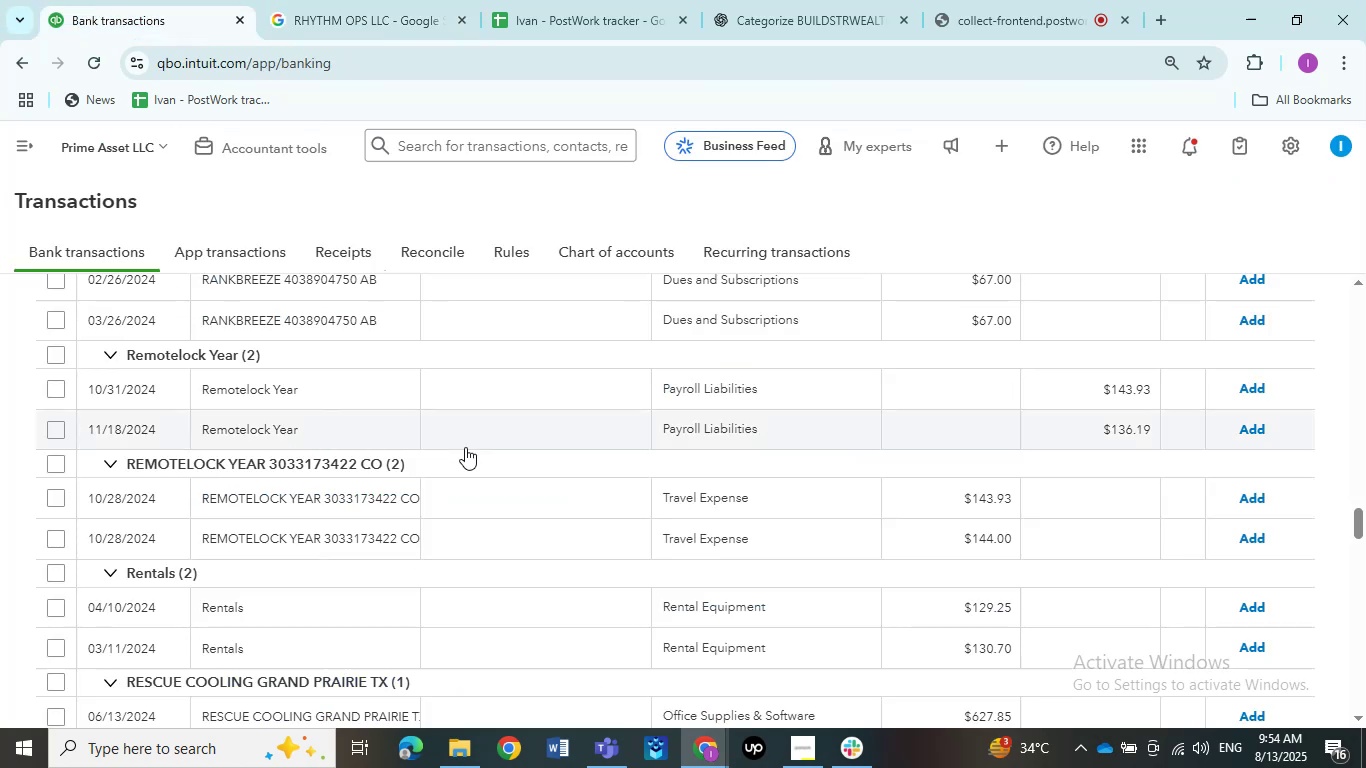 
scroll: coordinate [416, 476], scroll_direction: up, amount: 1.0
 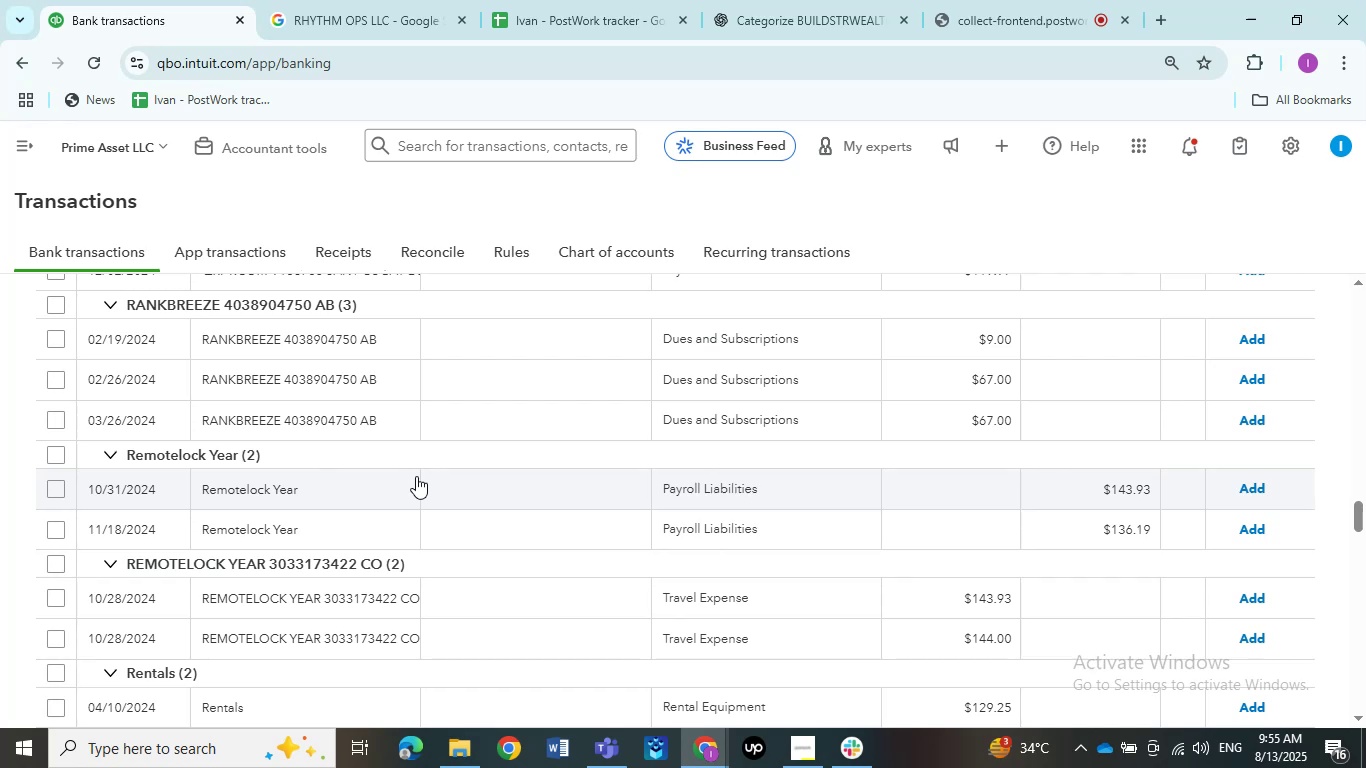 
wait(7.26)
 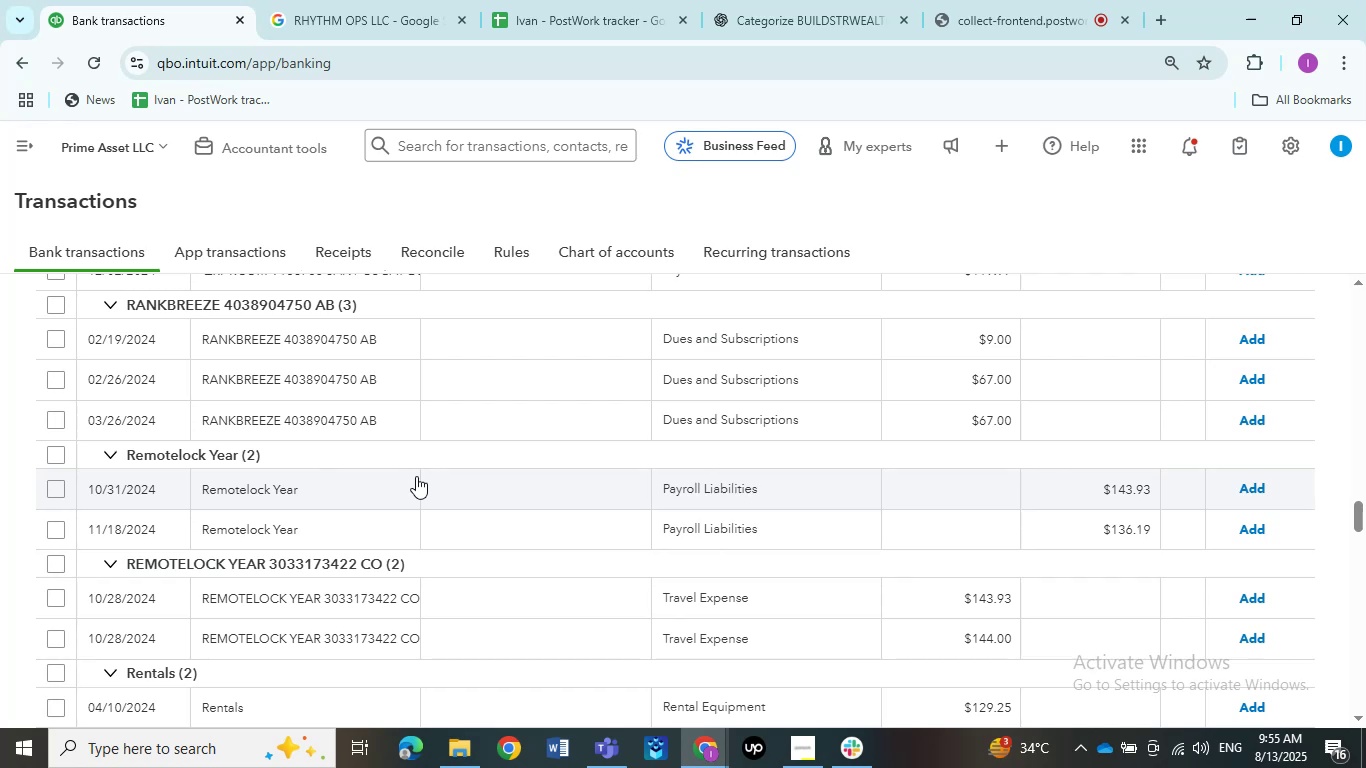 
left_click([335, 0])
 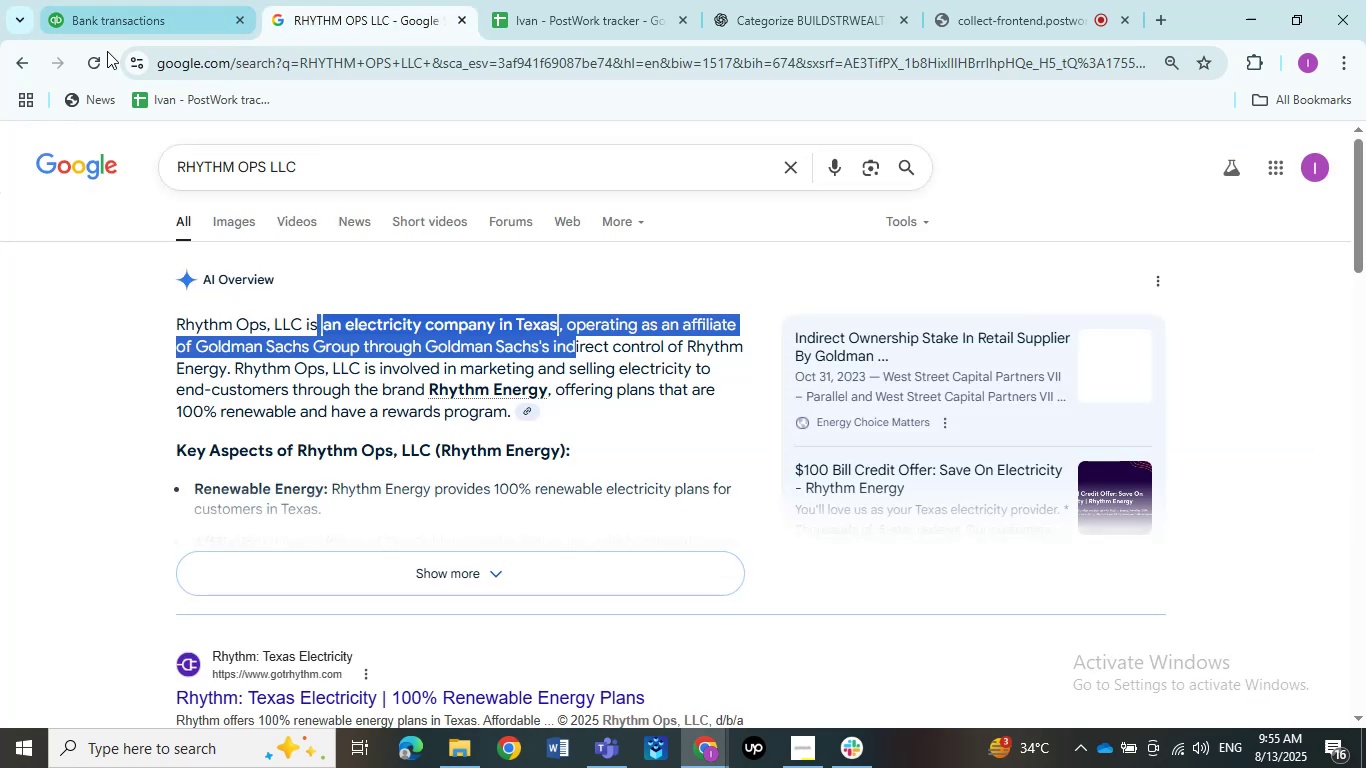 
left_click([86, 24])
 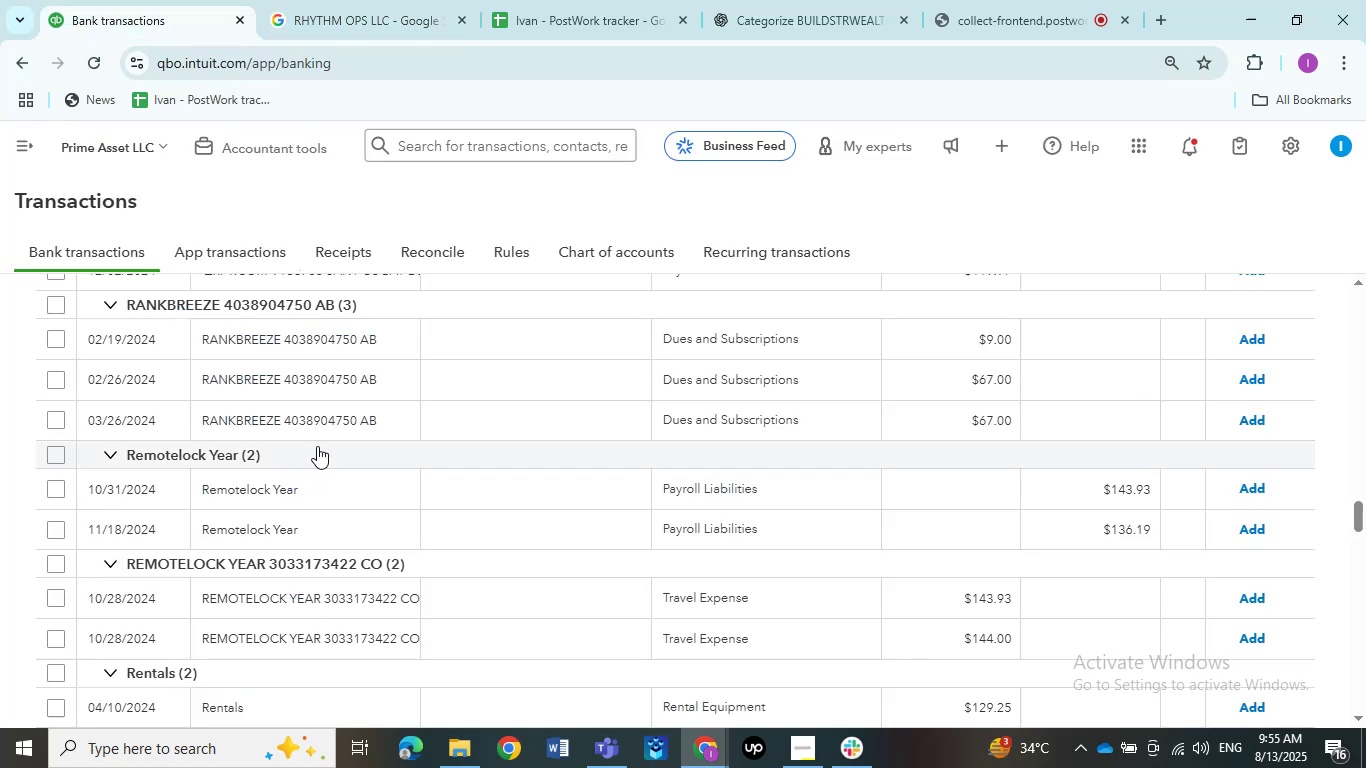 
scroll: coordinate [317, 444], scroll_direction: up, amount: 1.0
 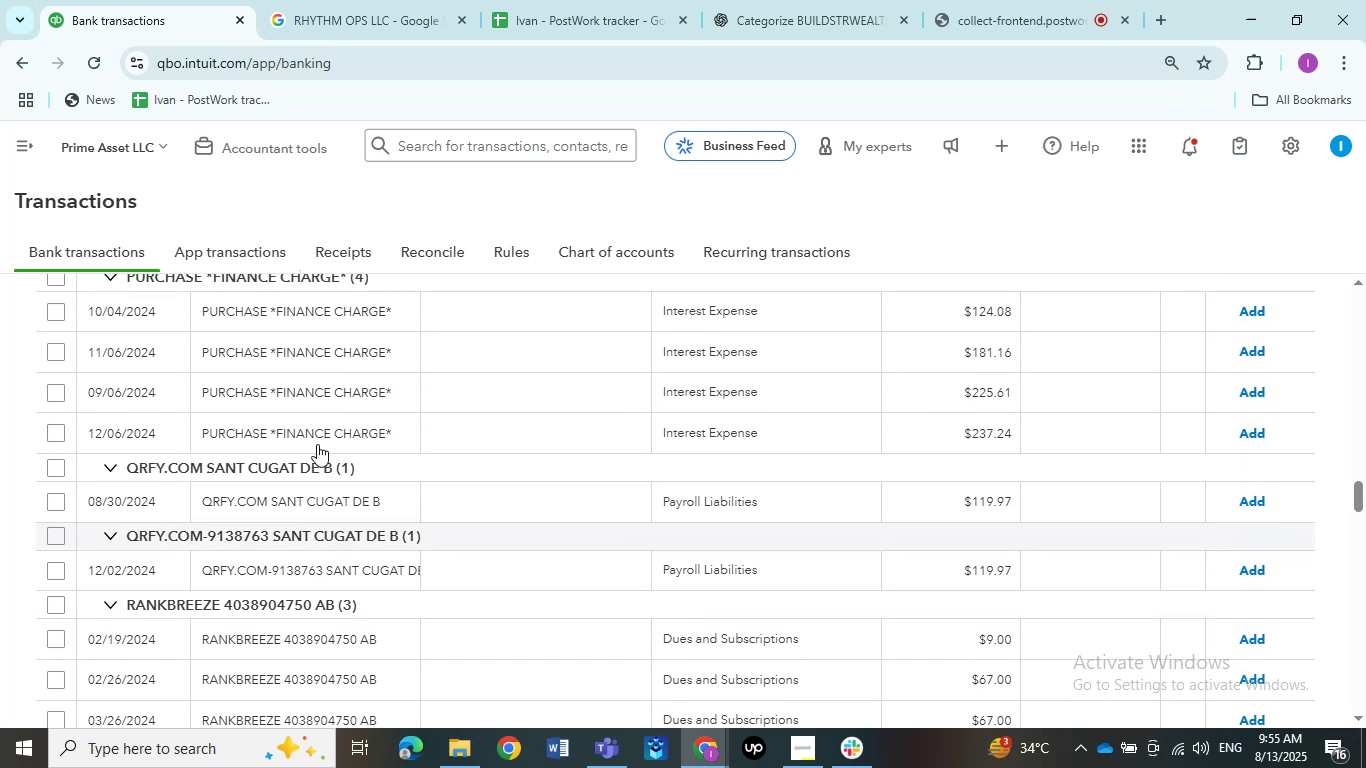 
scroll: coordinate [317, 444], scroll_direction: down, amount: 3.0
 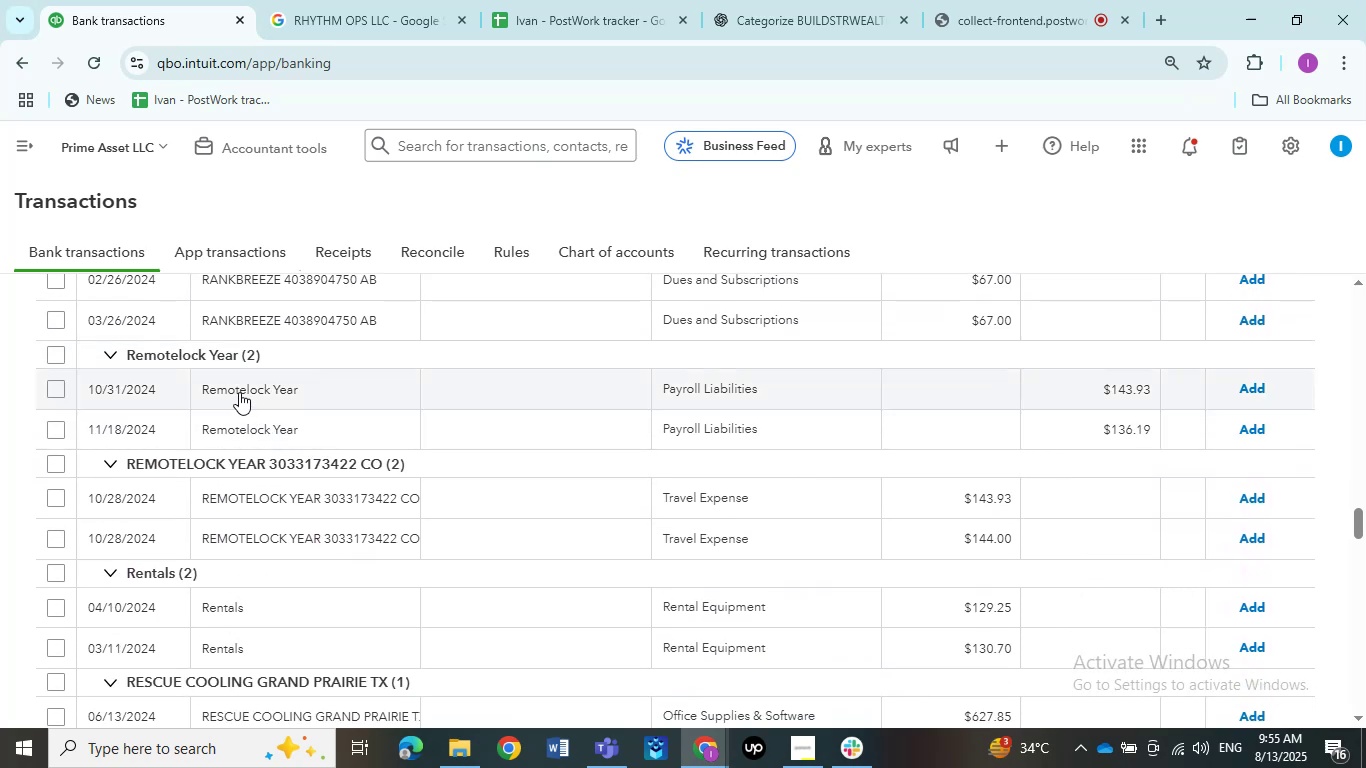 
left_click([239, 392])
 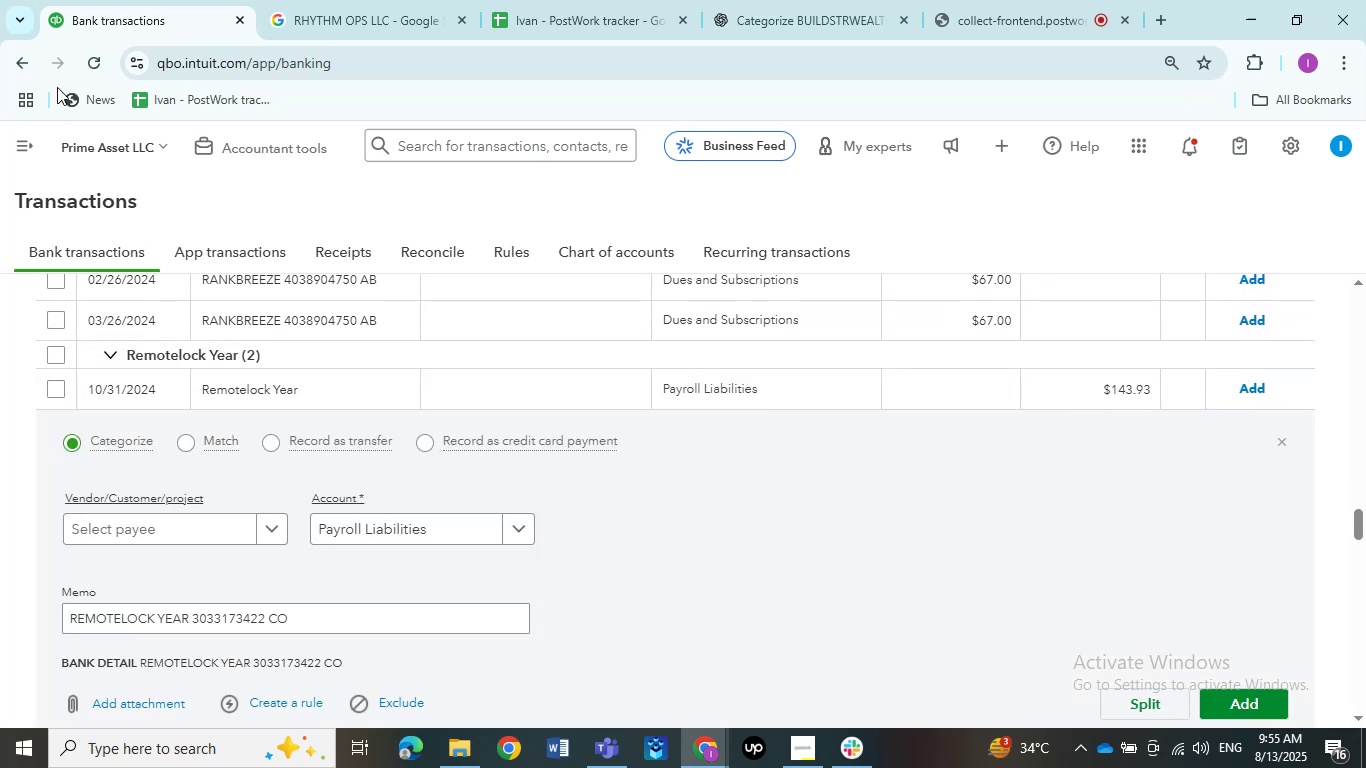 
left_click([16, 62])
 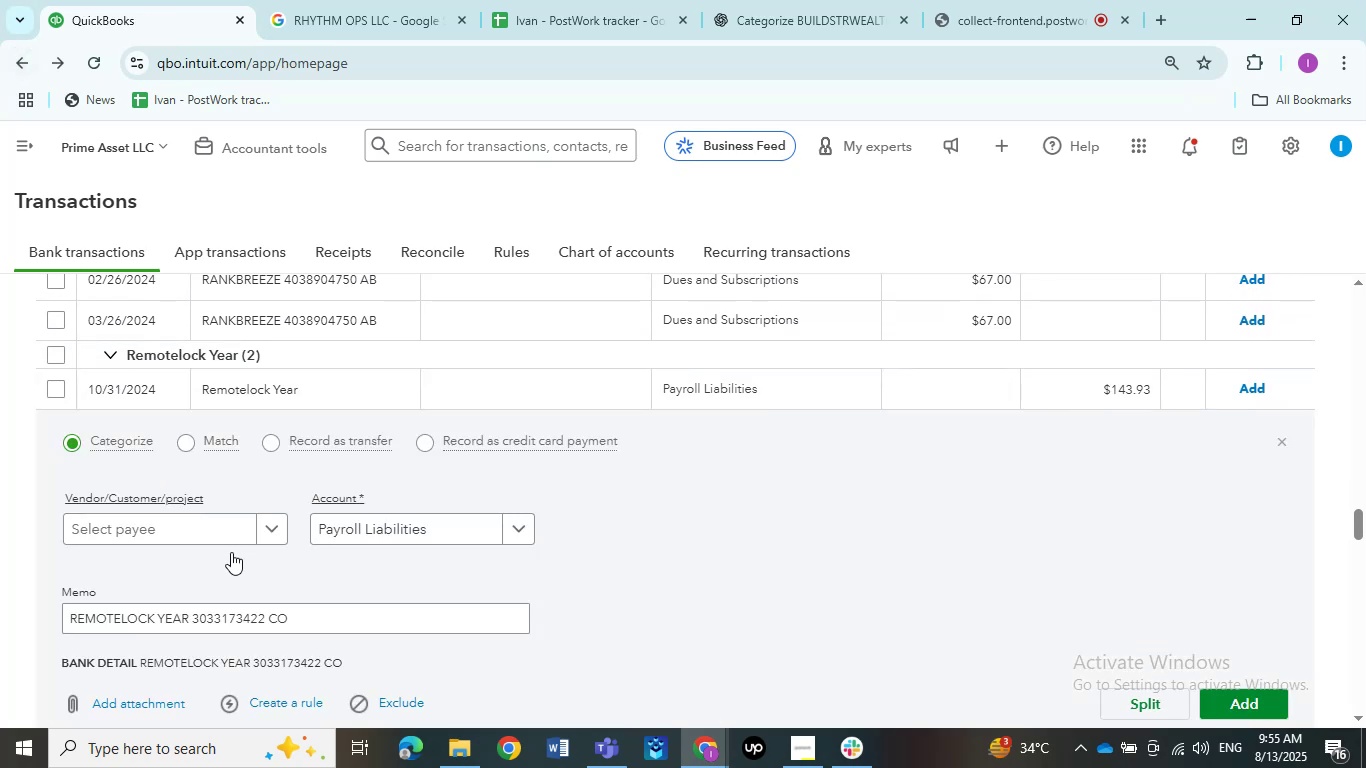 
scroll: coordinate [239, 553], scroll_direction: down, amount: 2.0
 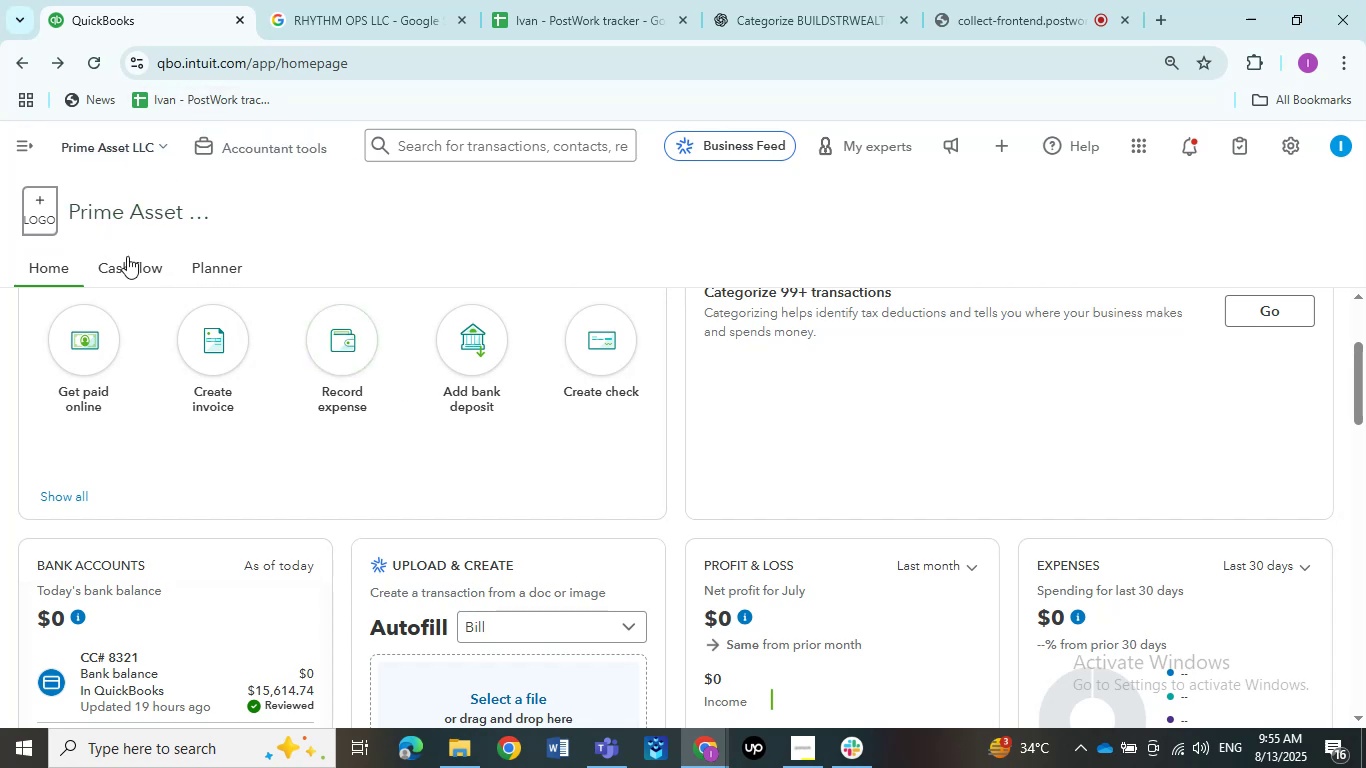 
wait(20.64)
 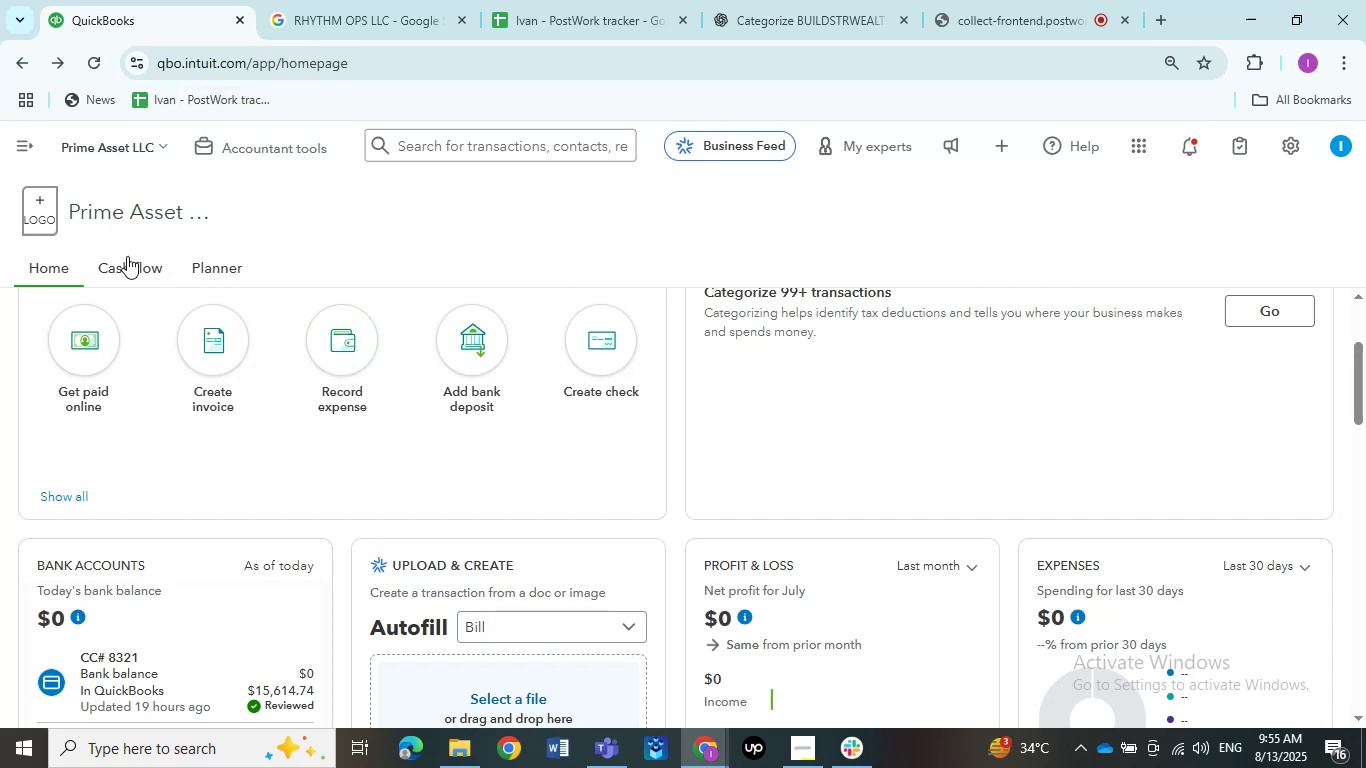 
scroll: coordinate [727, 449], scroll_direction: none, amount: 0.0
 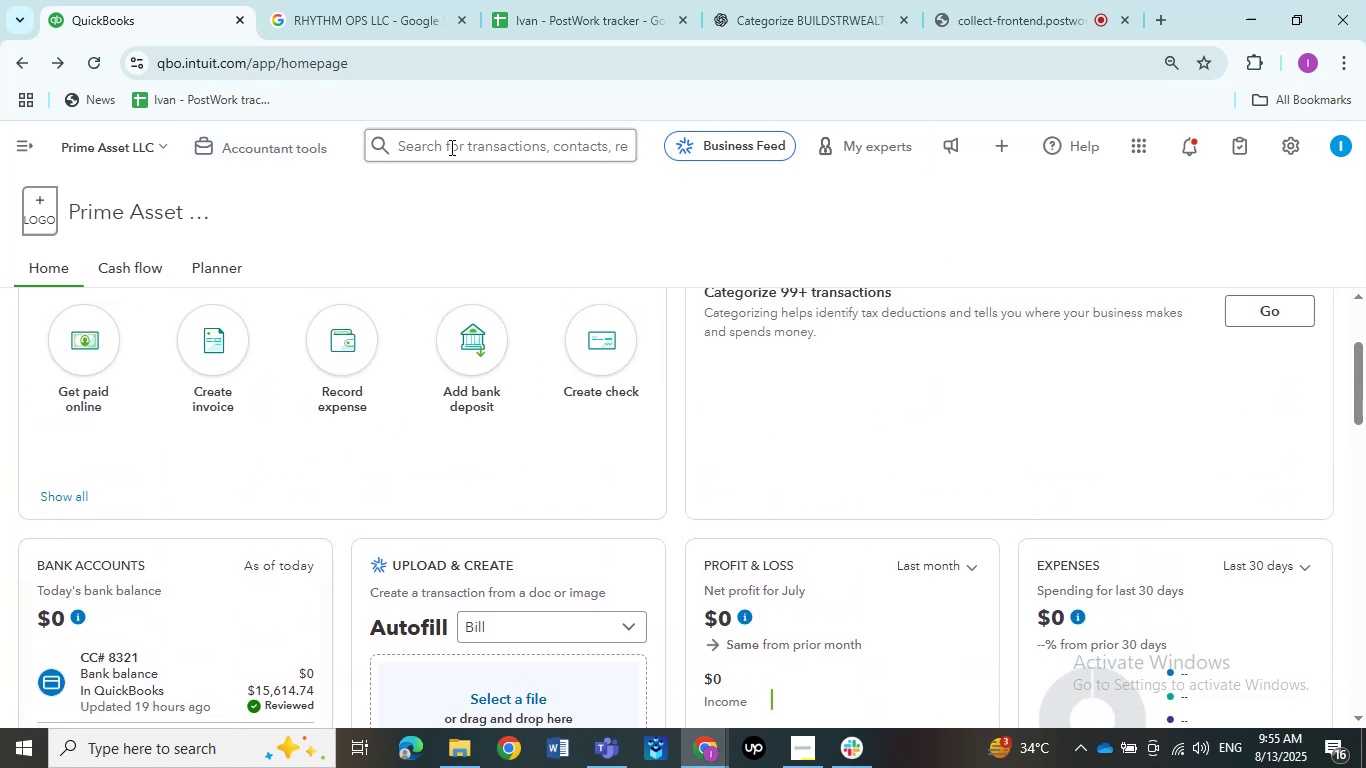 
wait(7.03)
 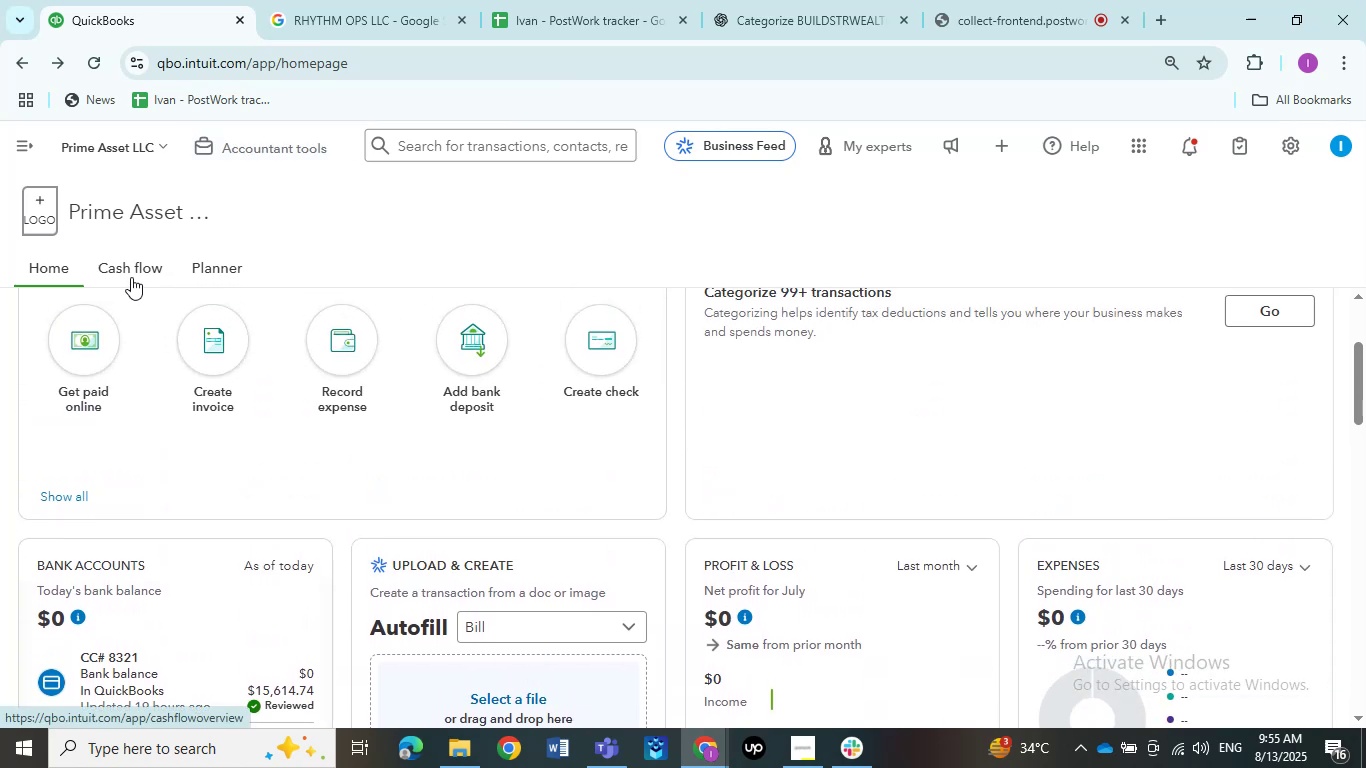 
left_click([28, 146])
 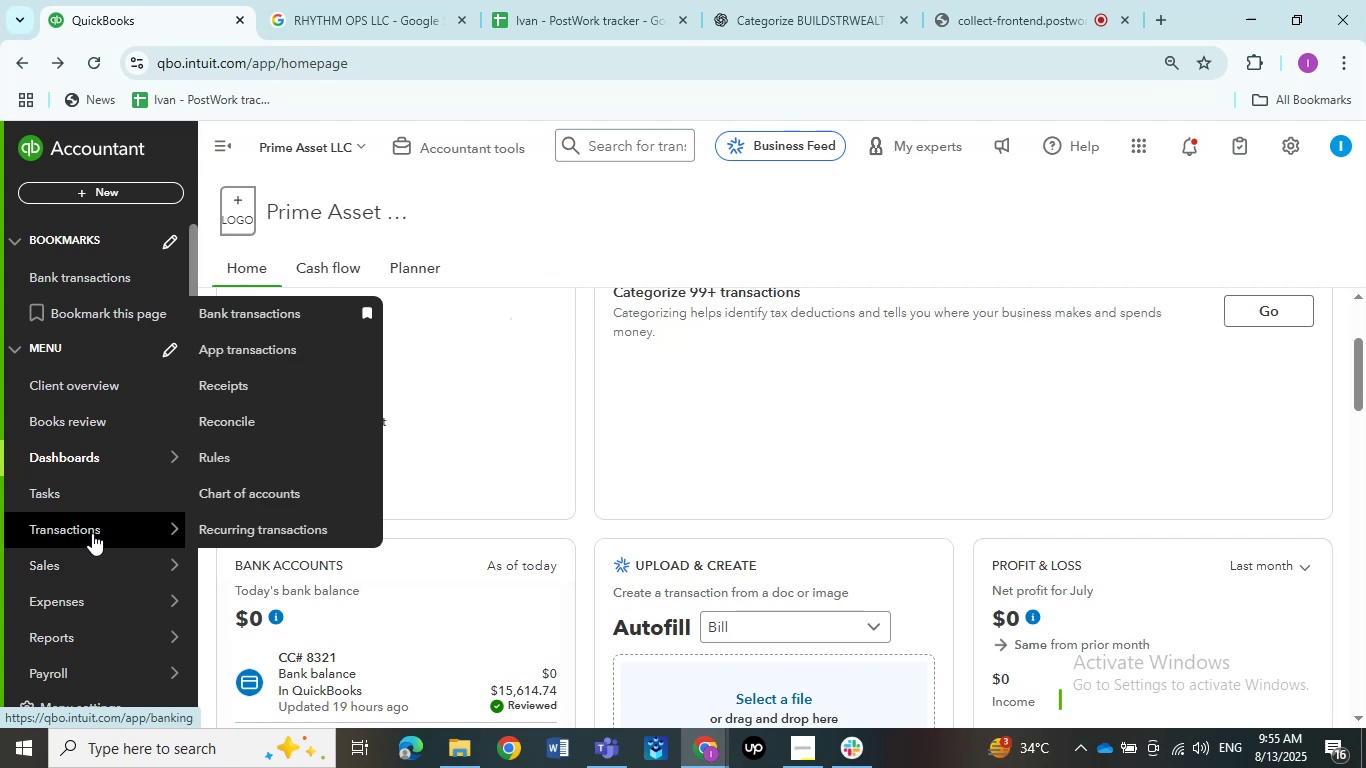 
left_click([258, 319])
 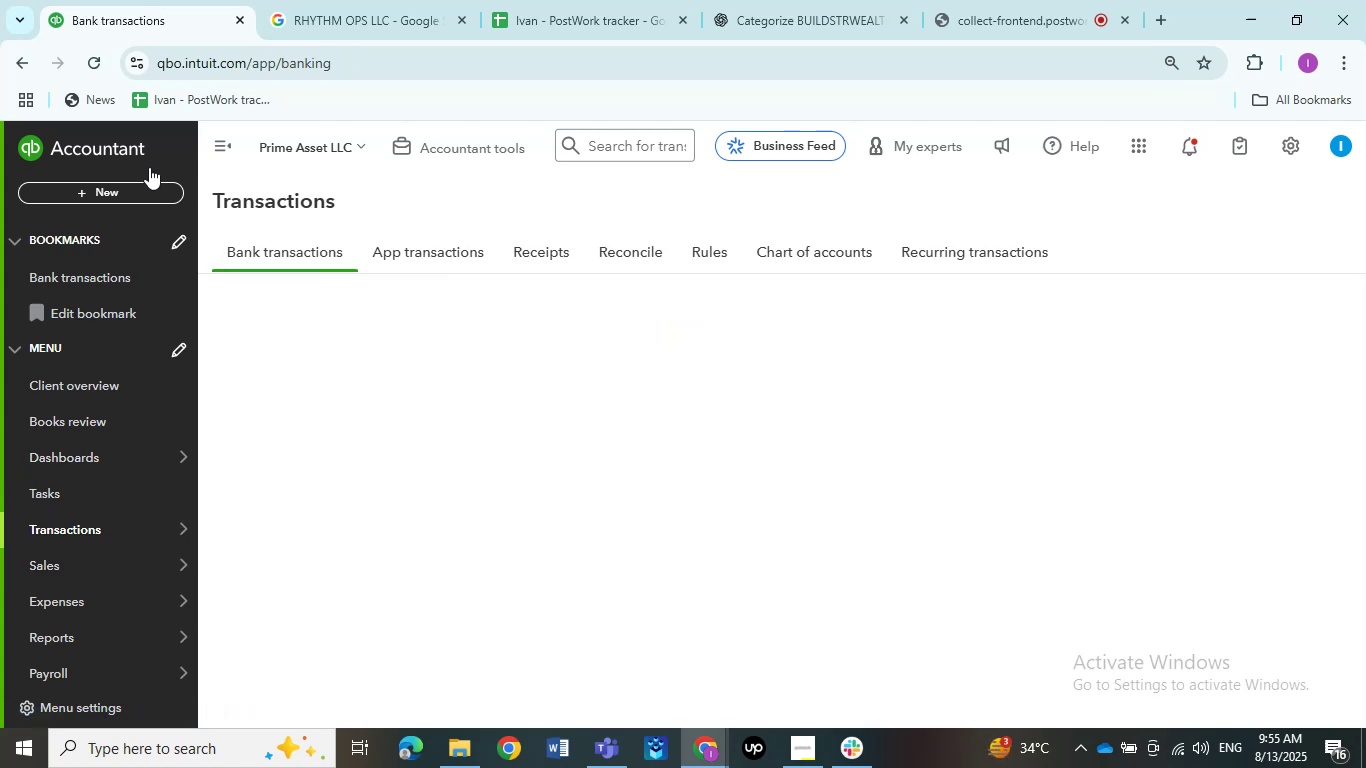 
mouse_move([221, 172])
 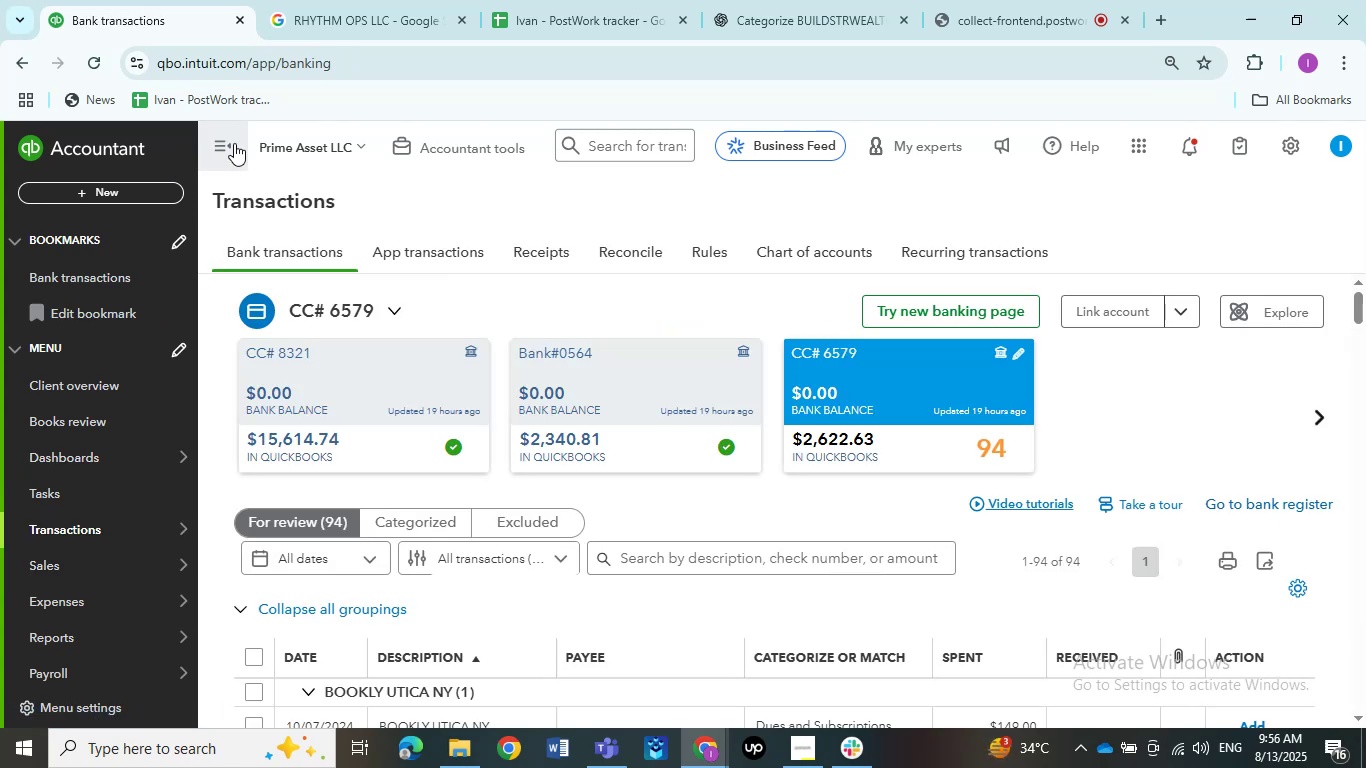 
left_click([231, 144])
 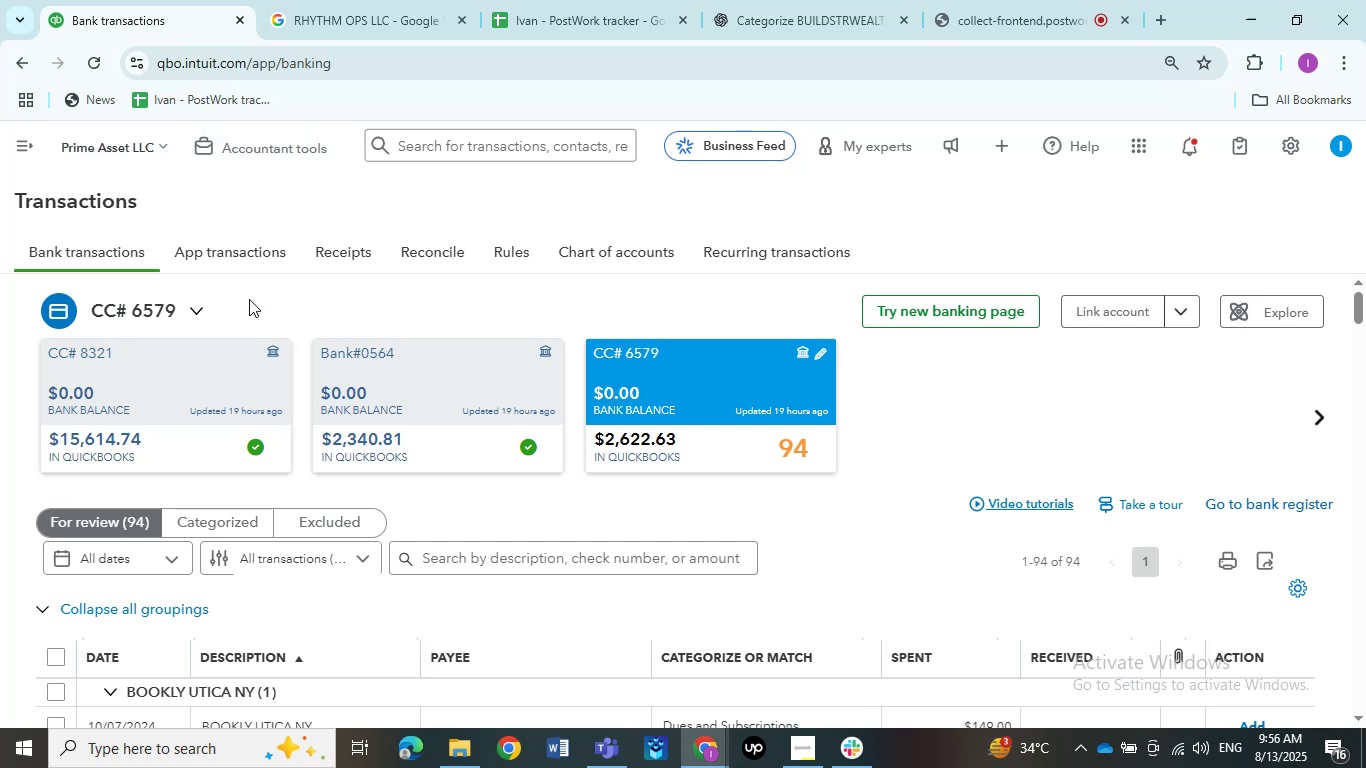 
scroll: coordinate [409, 466], scroll_direction: down, amount: 7.0
 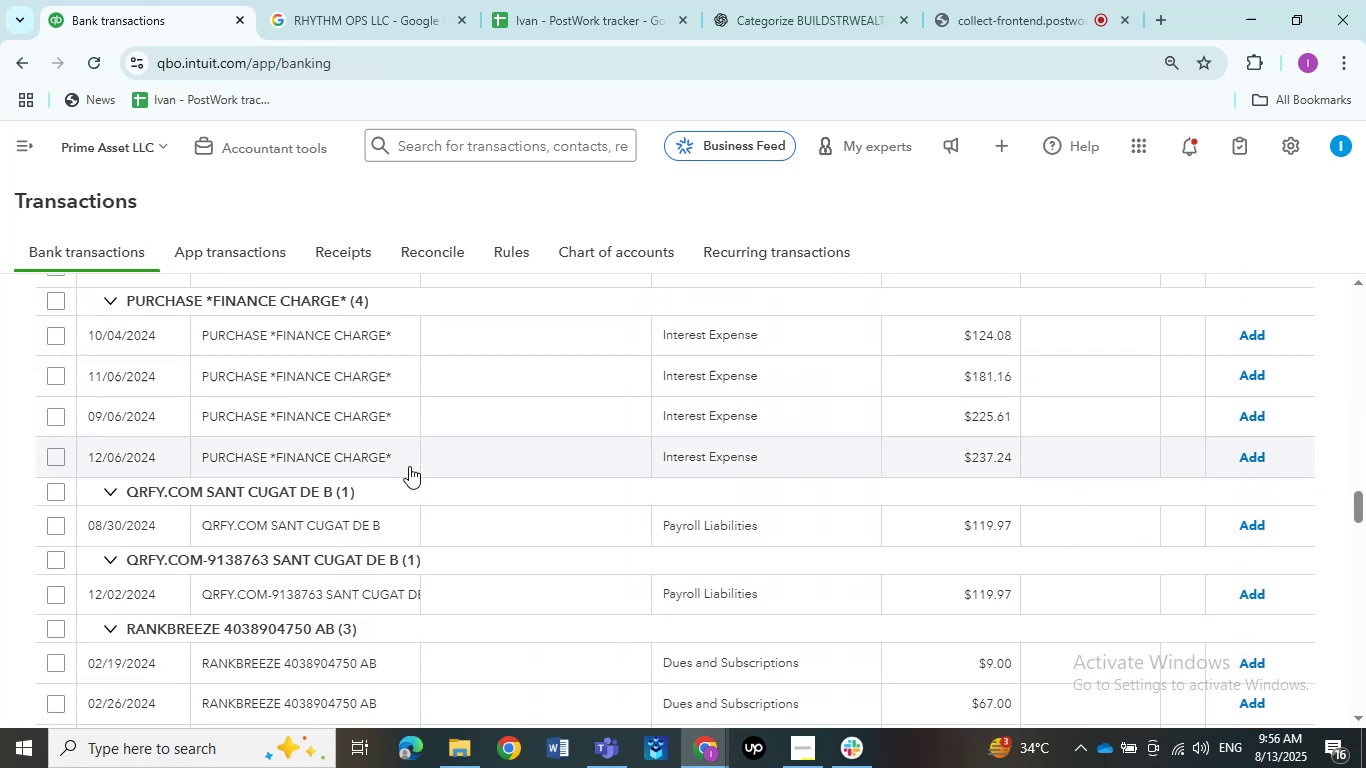 
scroll: coordinate [409, 466], scroll_direction: up, amount: 1.0
 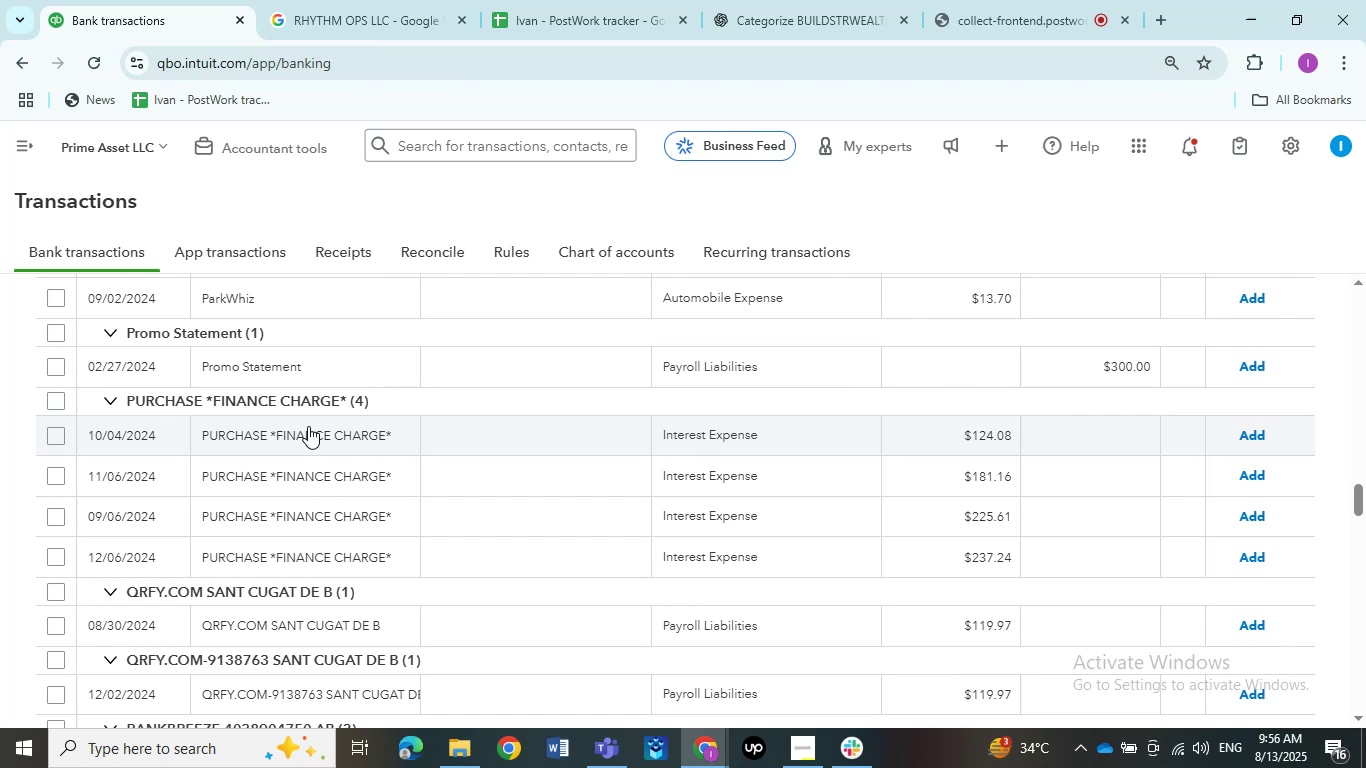 
wait(36.08)
 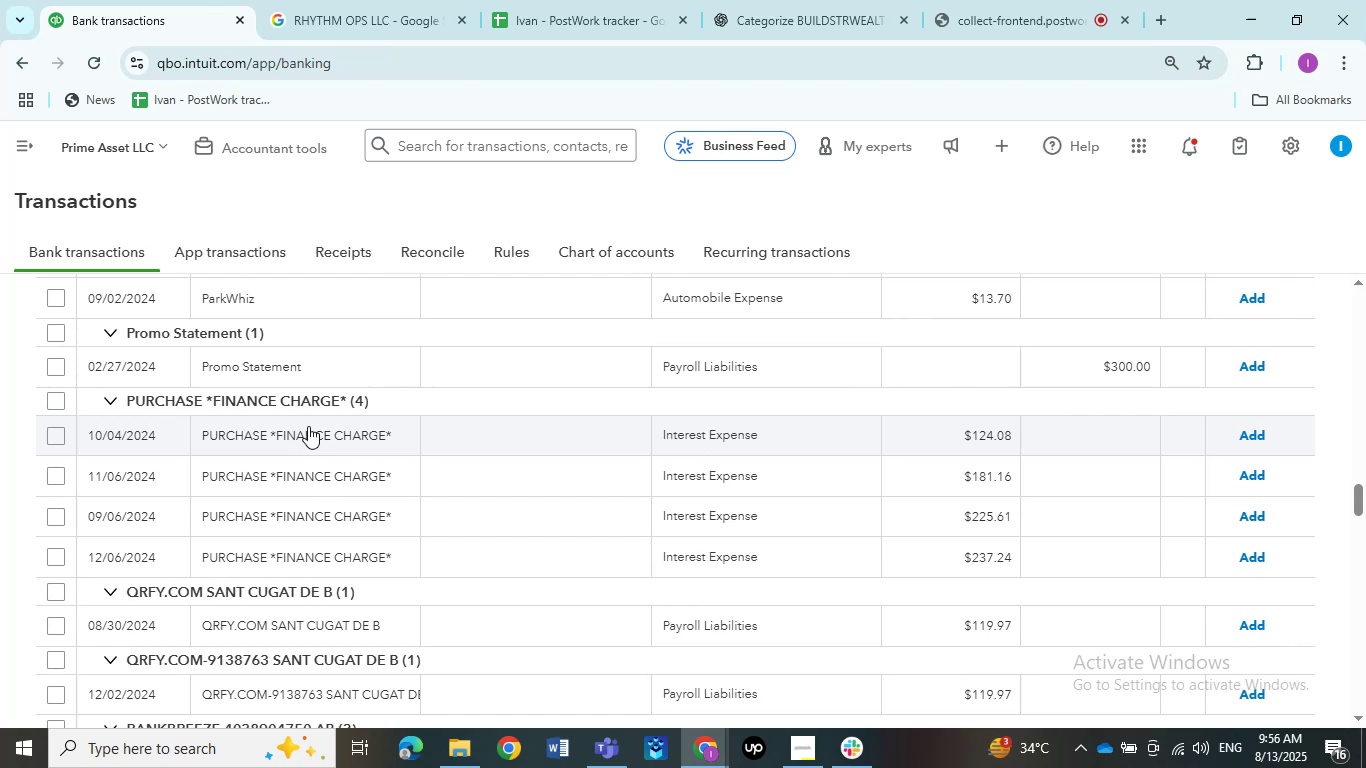 
left_click([271, 439])
 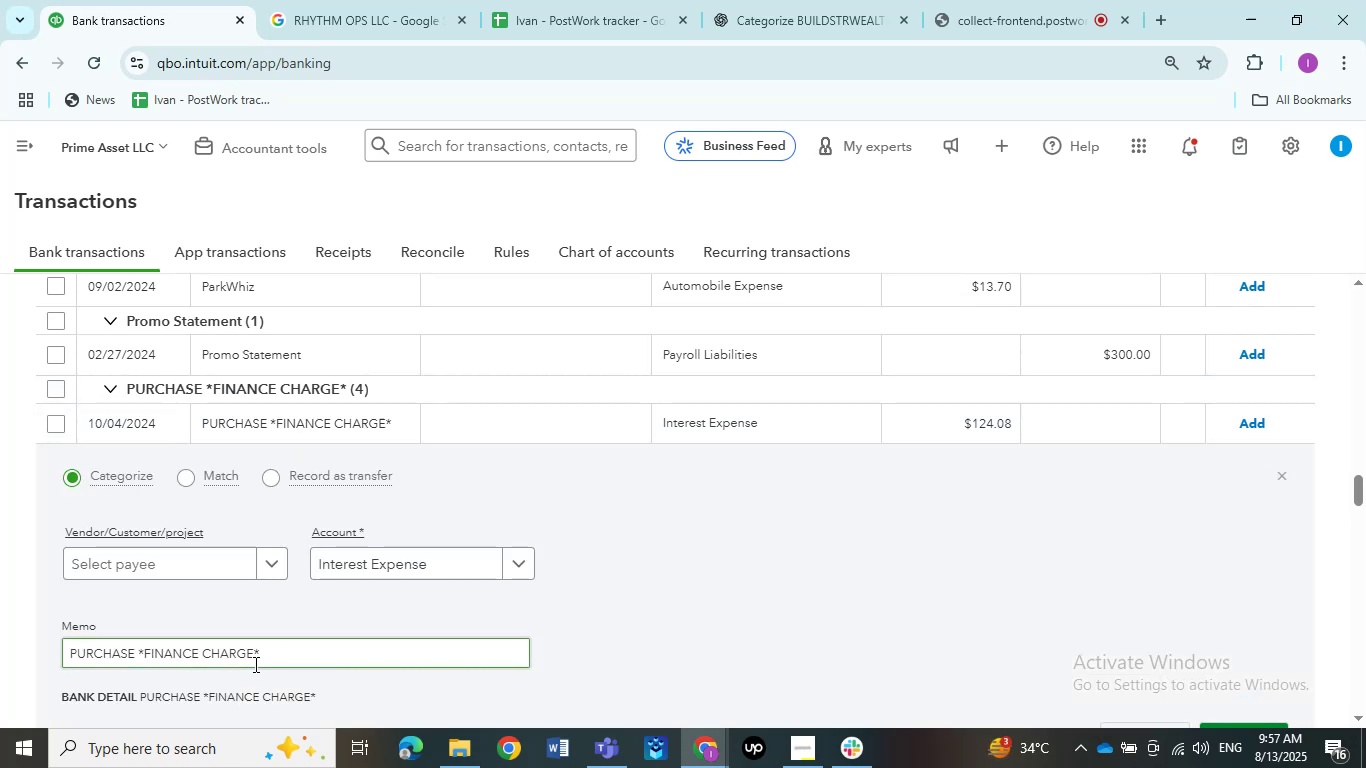 
left_click_drag(start_coordinate=[257, 661], to_coordinate=[63, 665])
 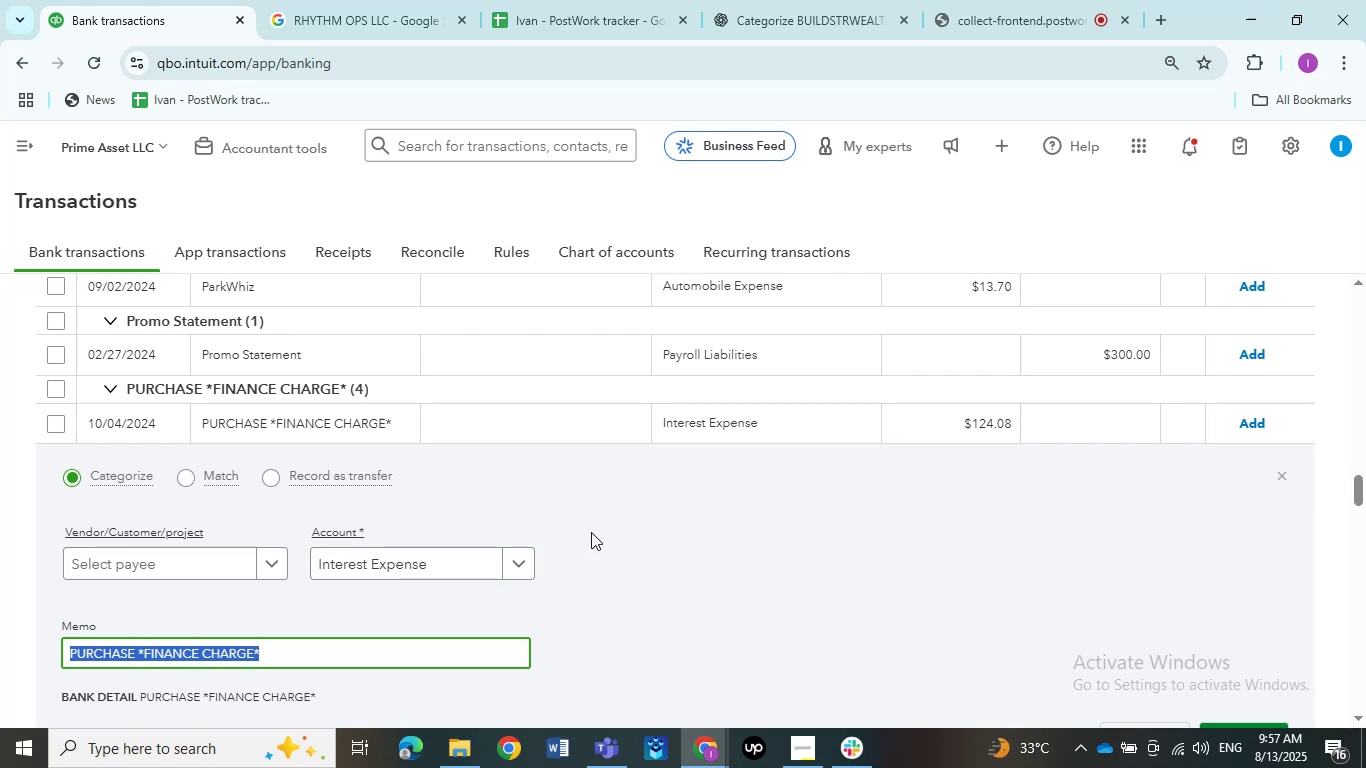 
key(Control+C)
 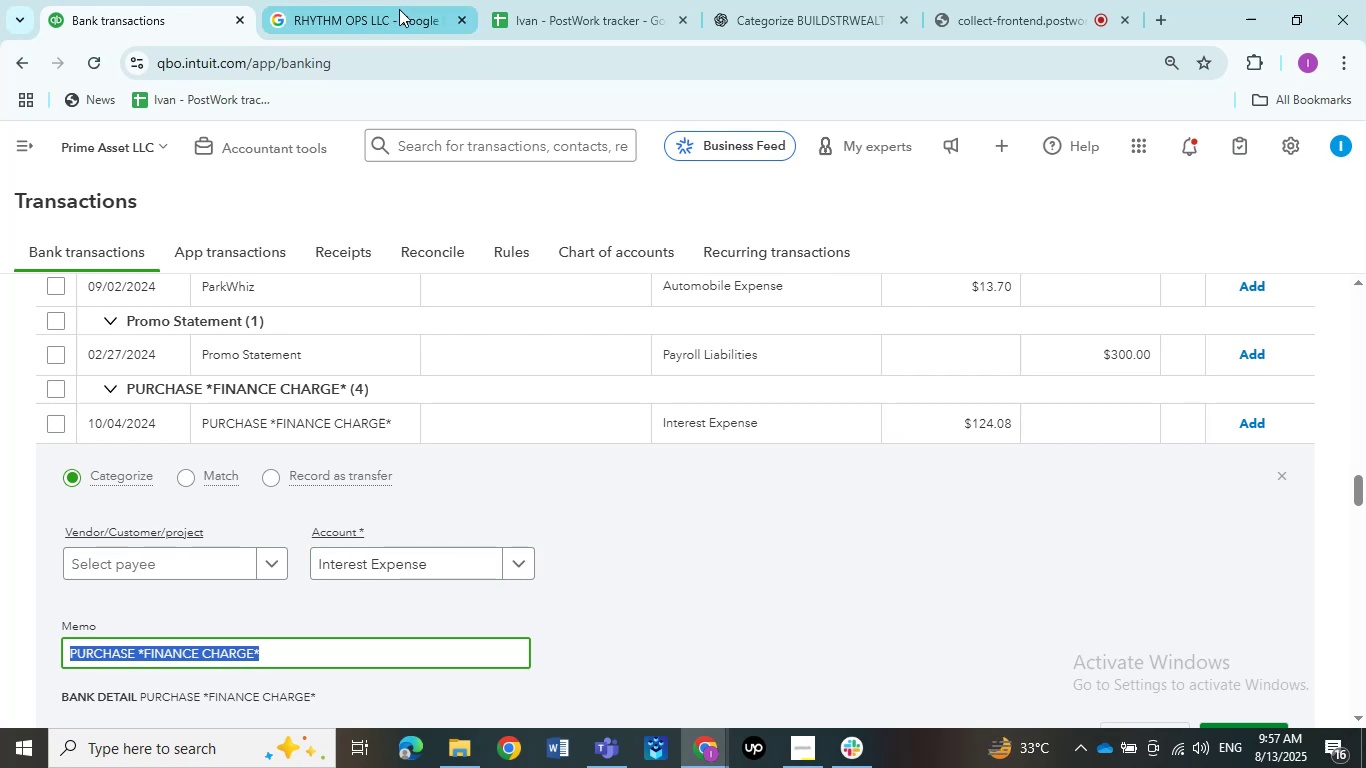 
double_click([399, 9])
 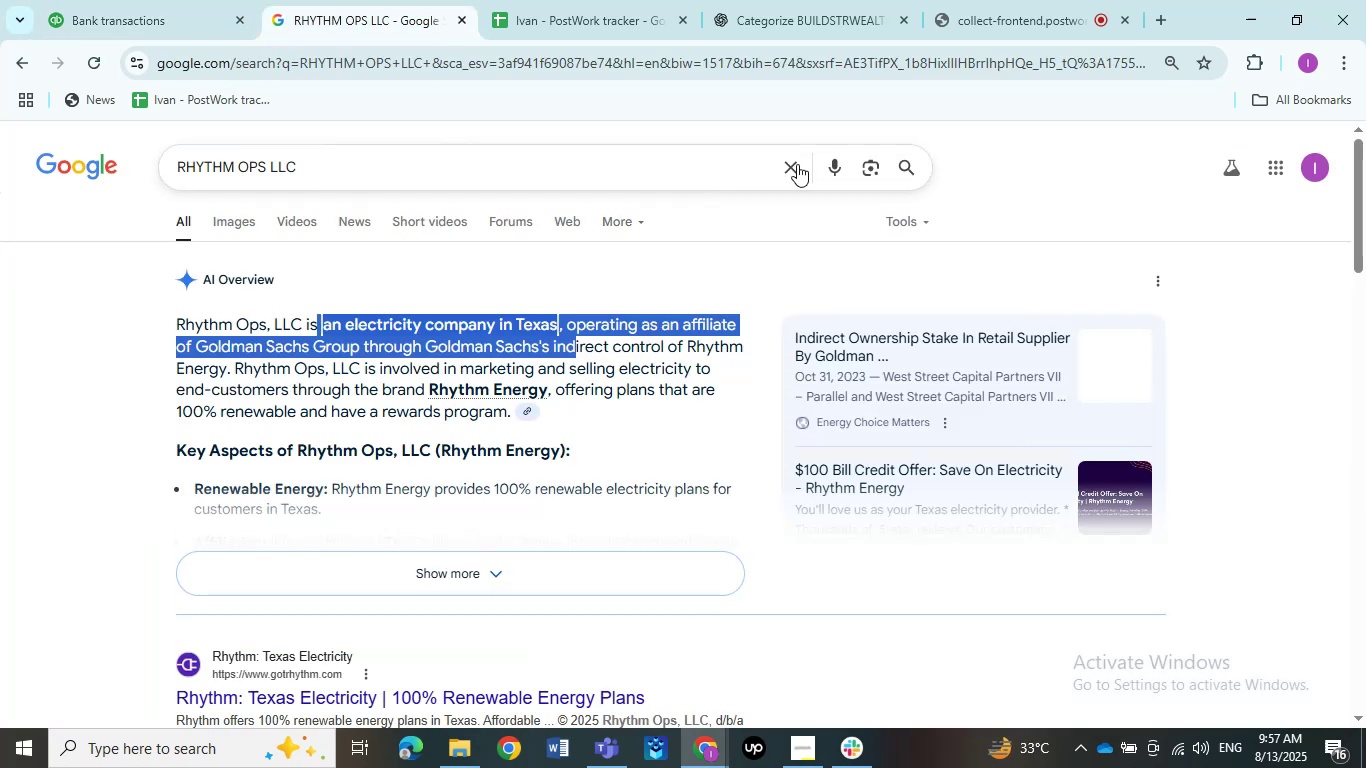 
left_click([797, 164])
 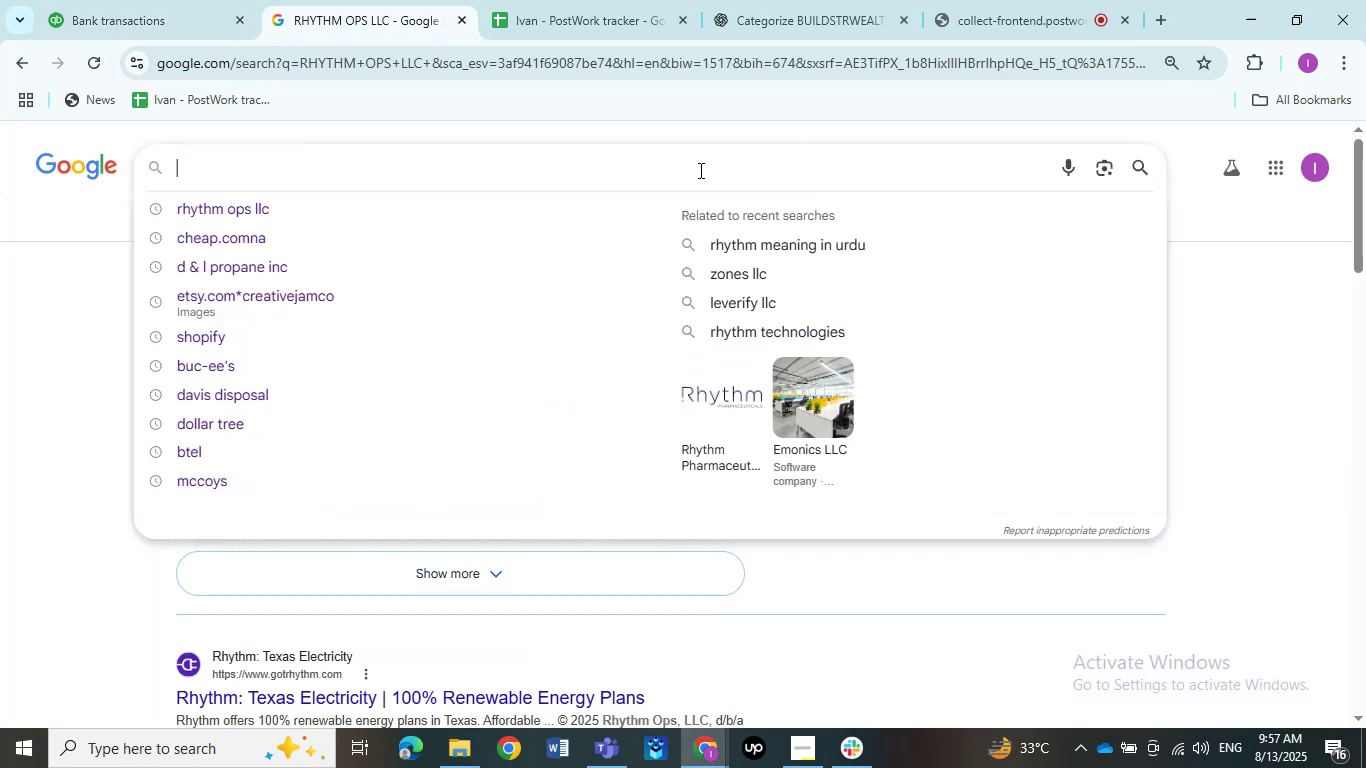 
left_click([699, 170])
 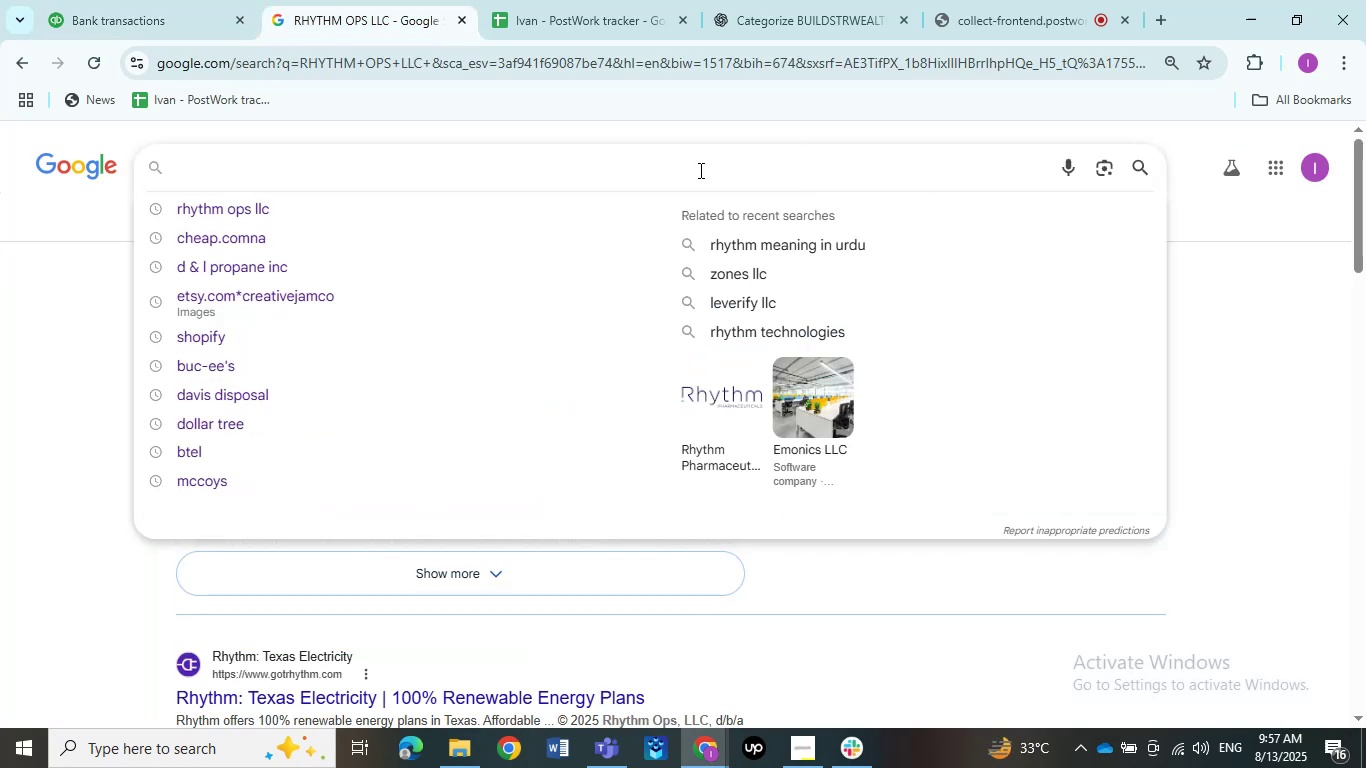 
hold_key(key=ControlLeft, duration=0.66)
 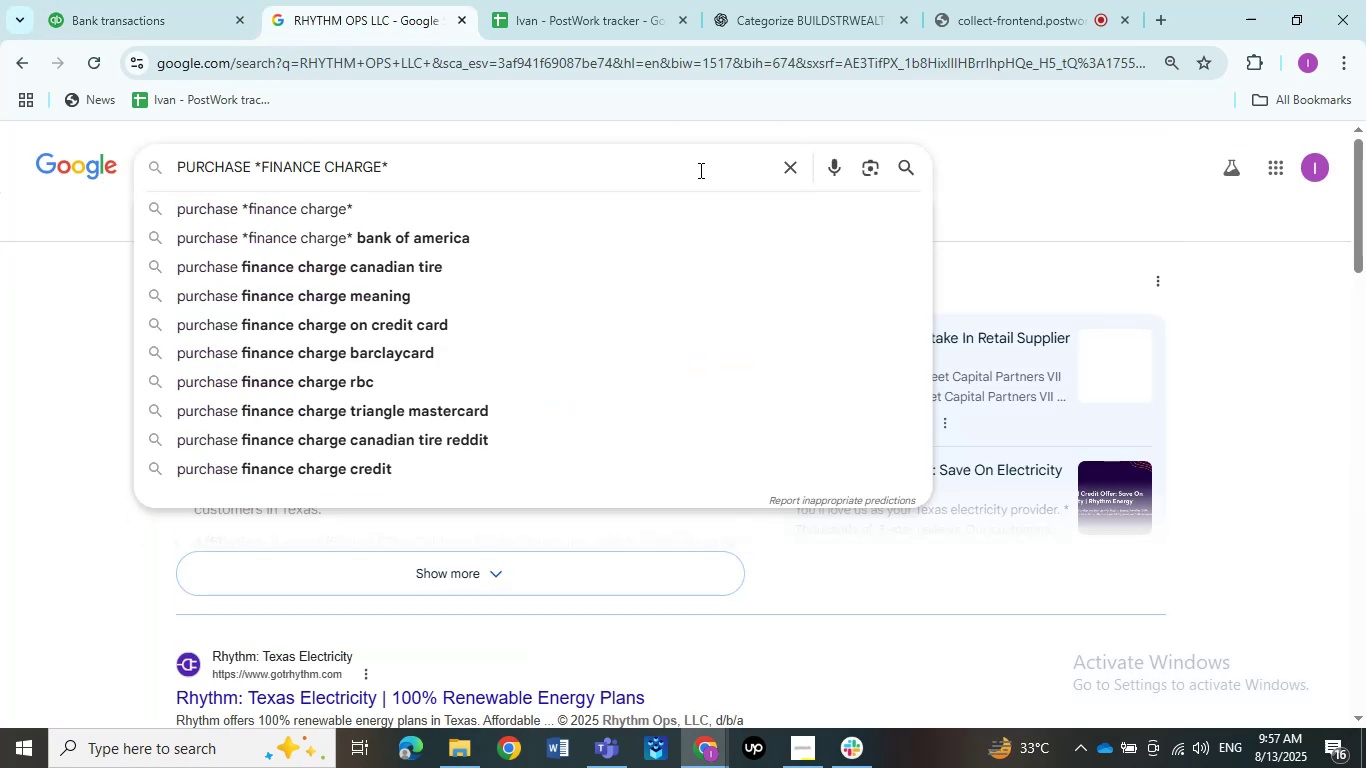 
hold_key(key=V, duration=0.36)
 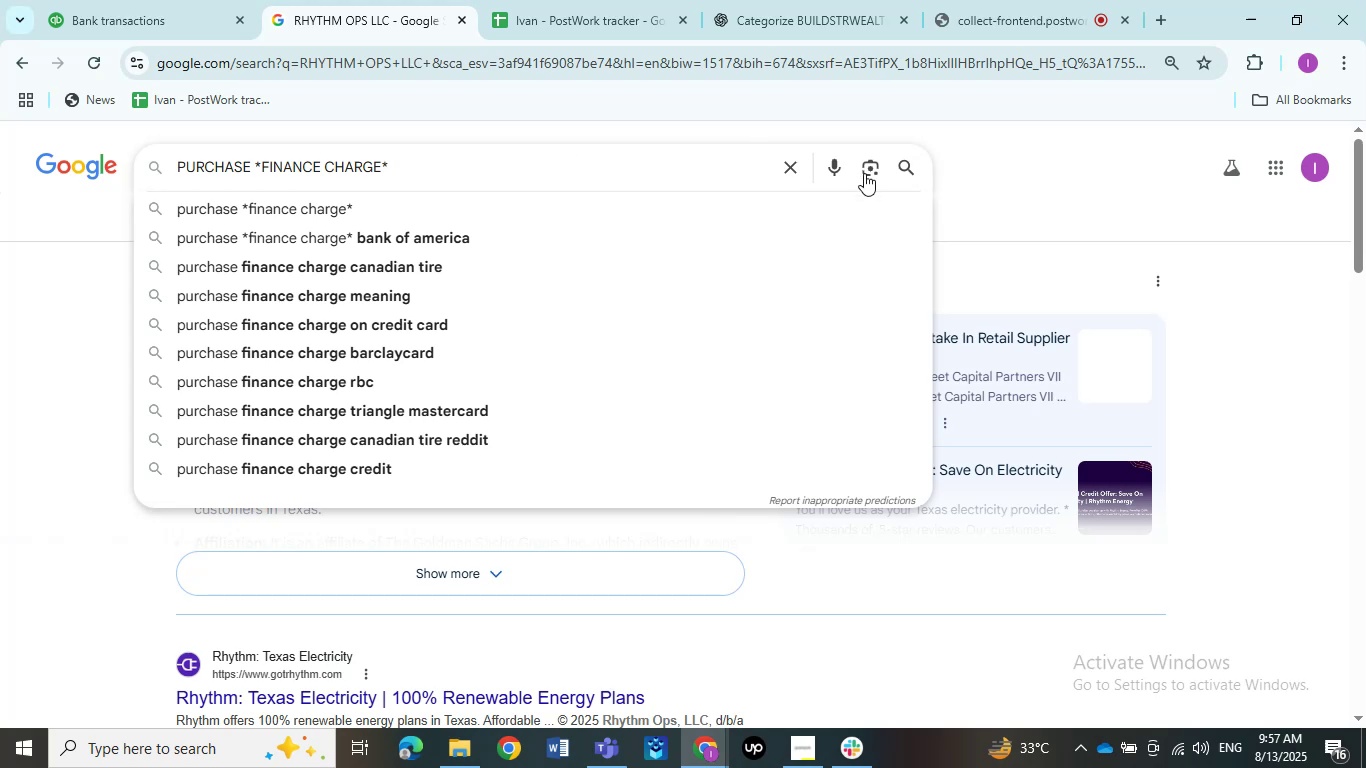 
left_click([907, 168])
 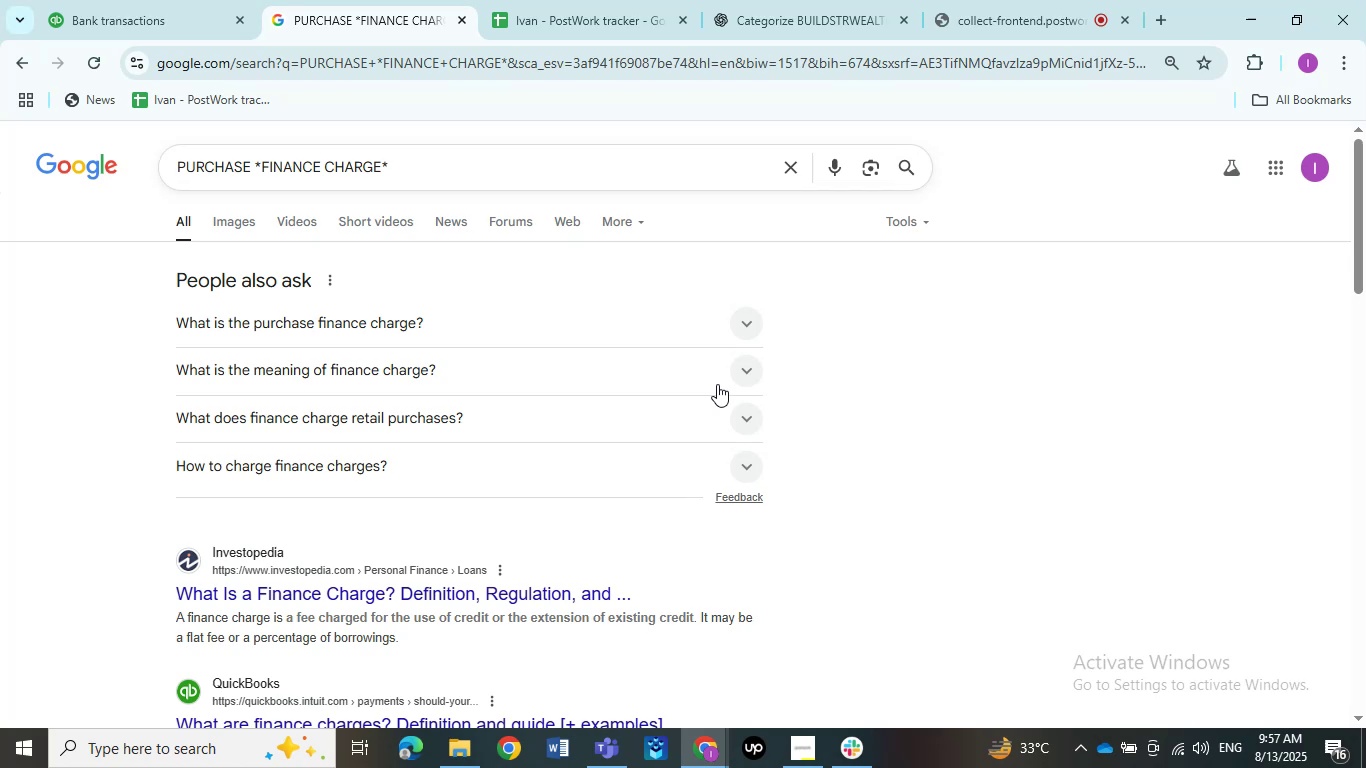 
wait(38.38)
 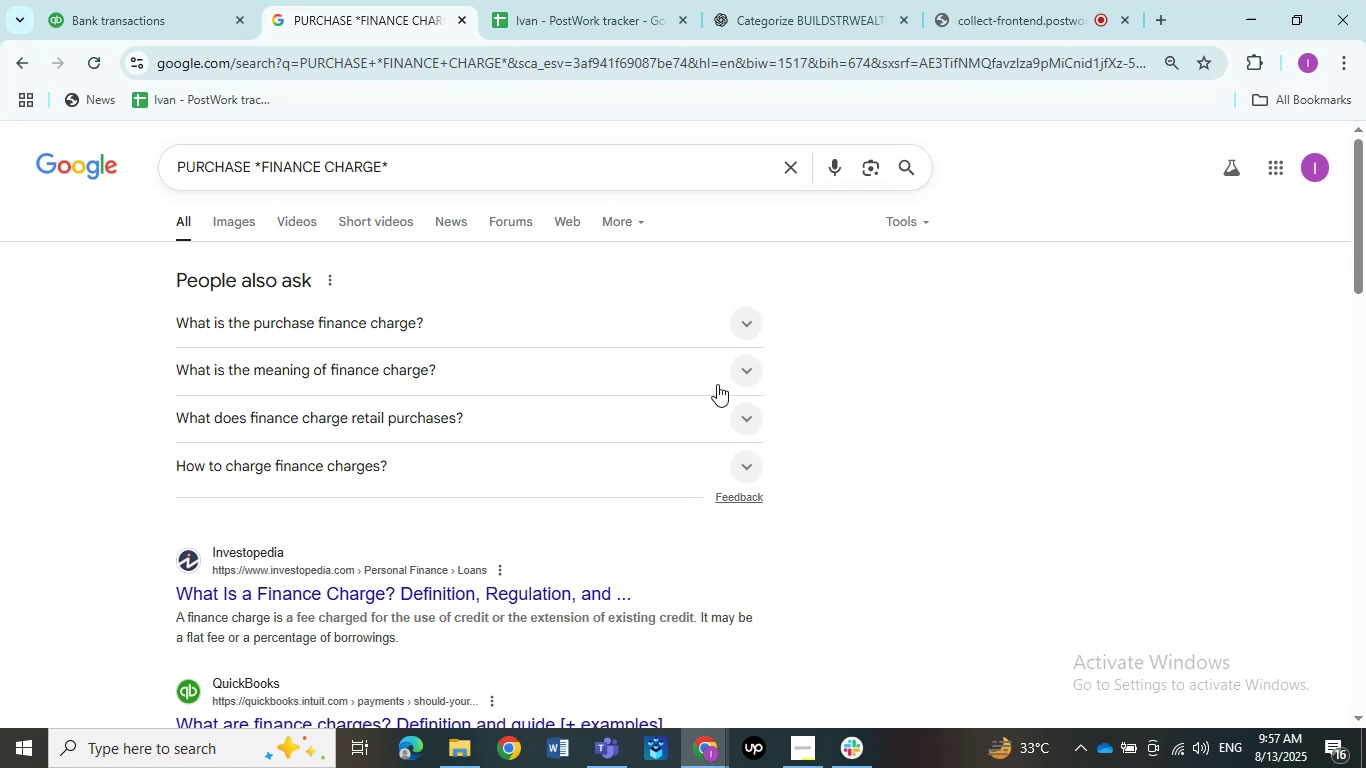 
left_click([234, 225])
 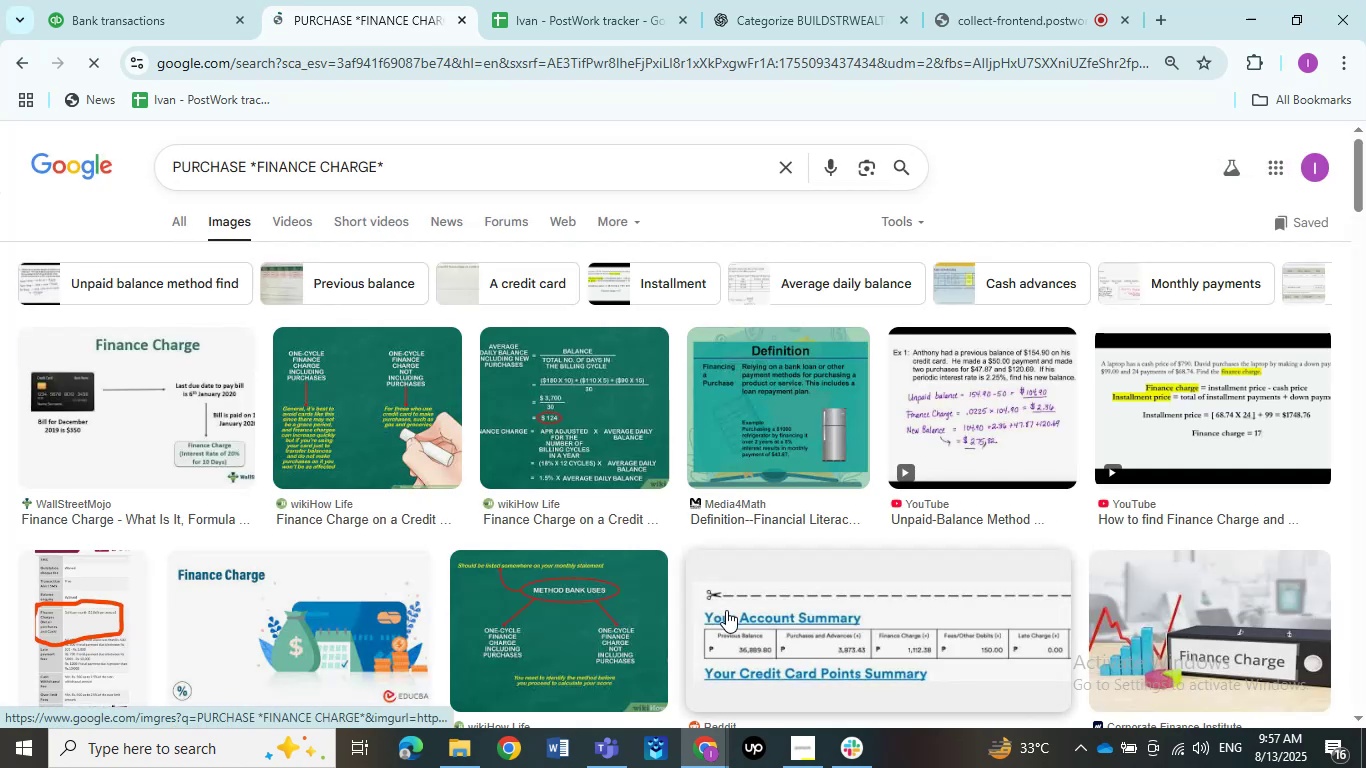 
scroll: coordinate [726, 610], scroll_direction: none, amount: 0.0
 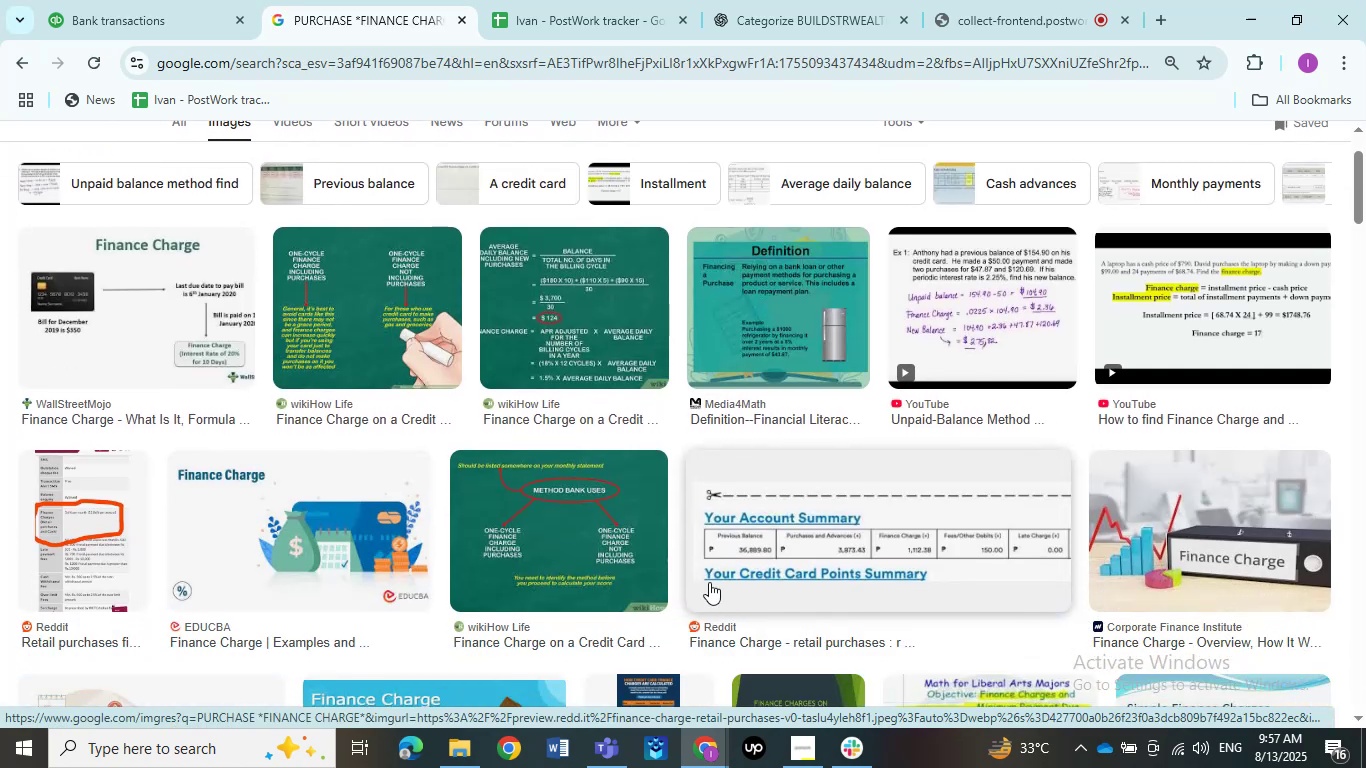 
scroll: coordinate [640, 517], scroll_direction: up, amount: 2.0
 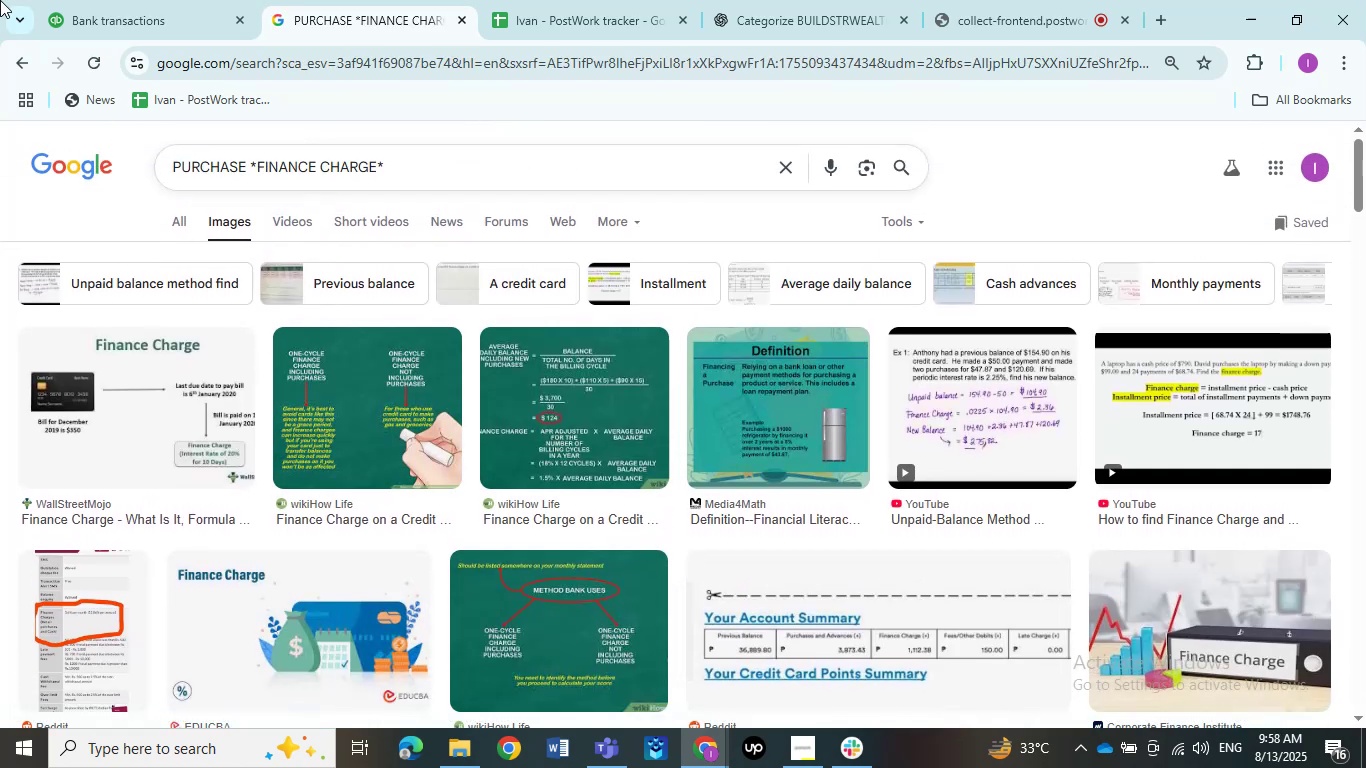 
left_click([99, 26])
 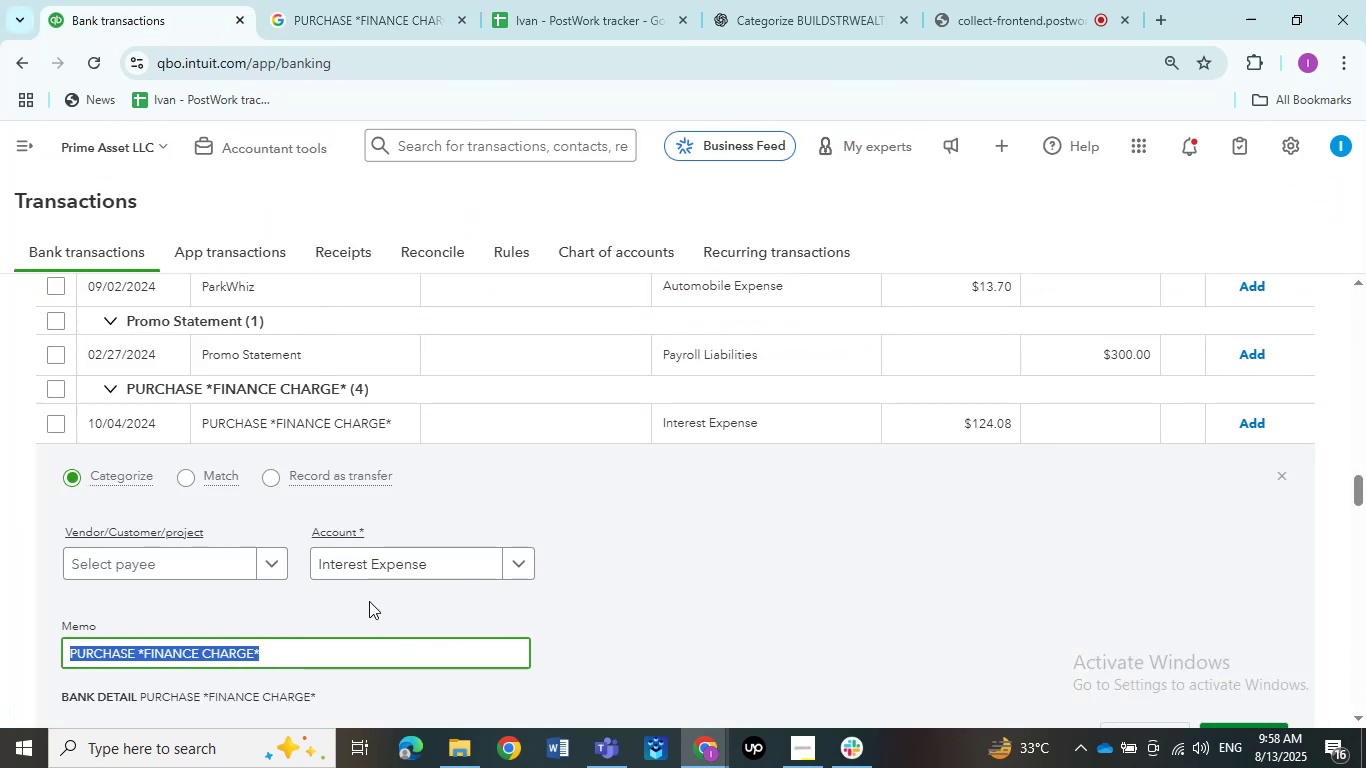 
scroll: coordinate [369, 601], scroll_direction: up, amount: 1.0
 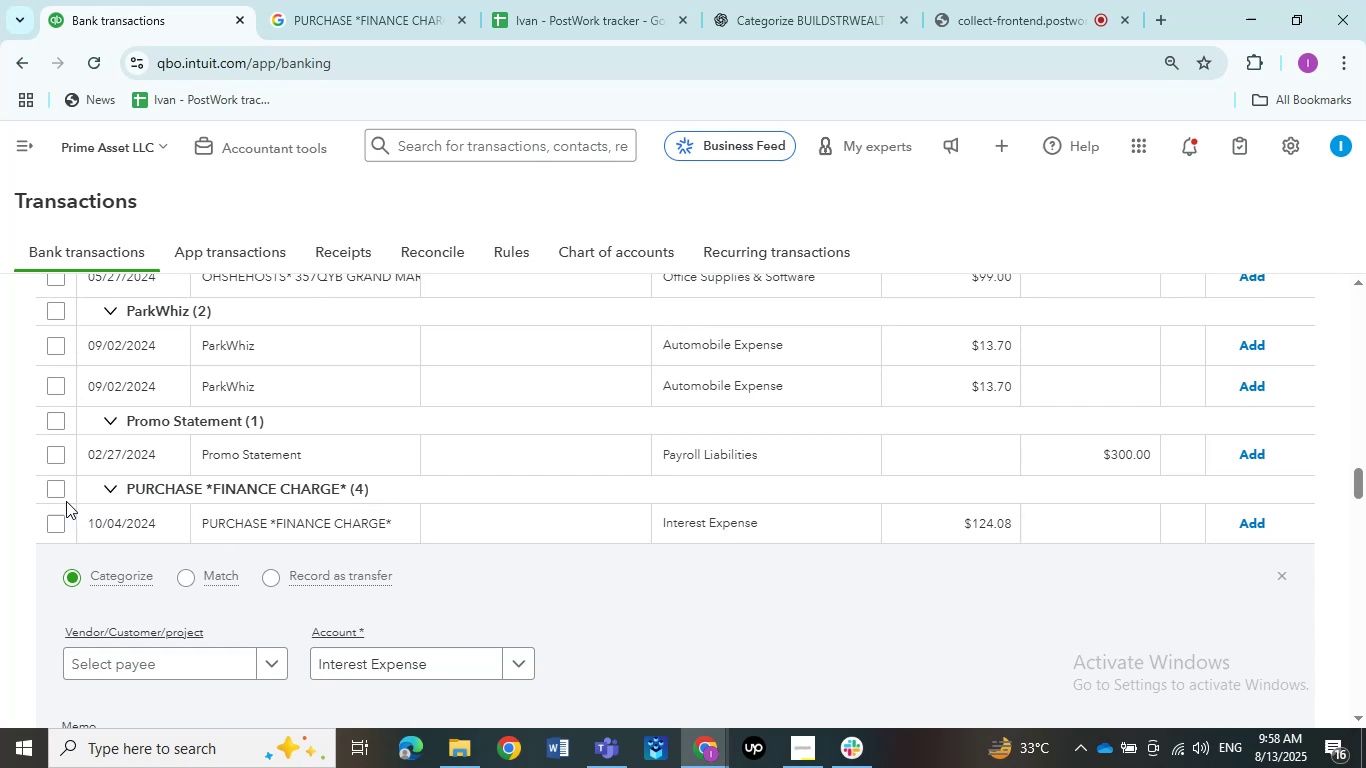 
left_click([57, 485])
 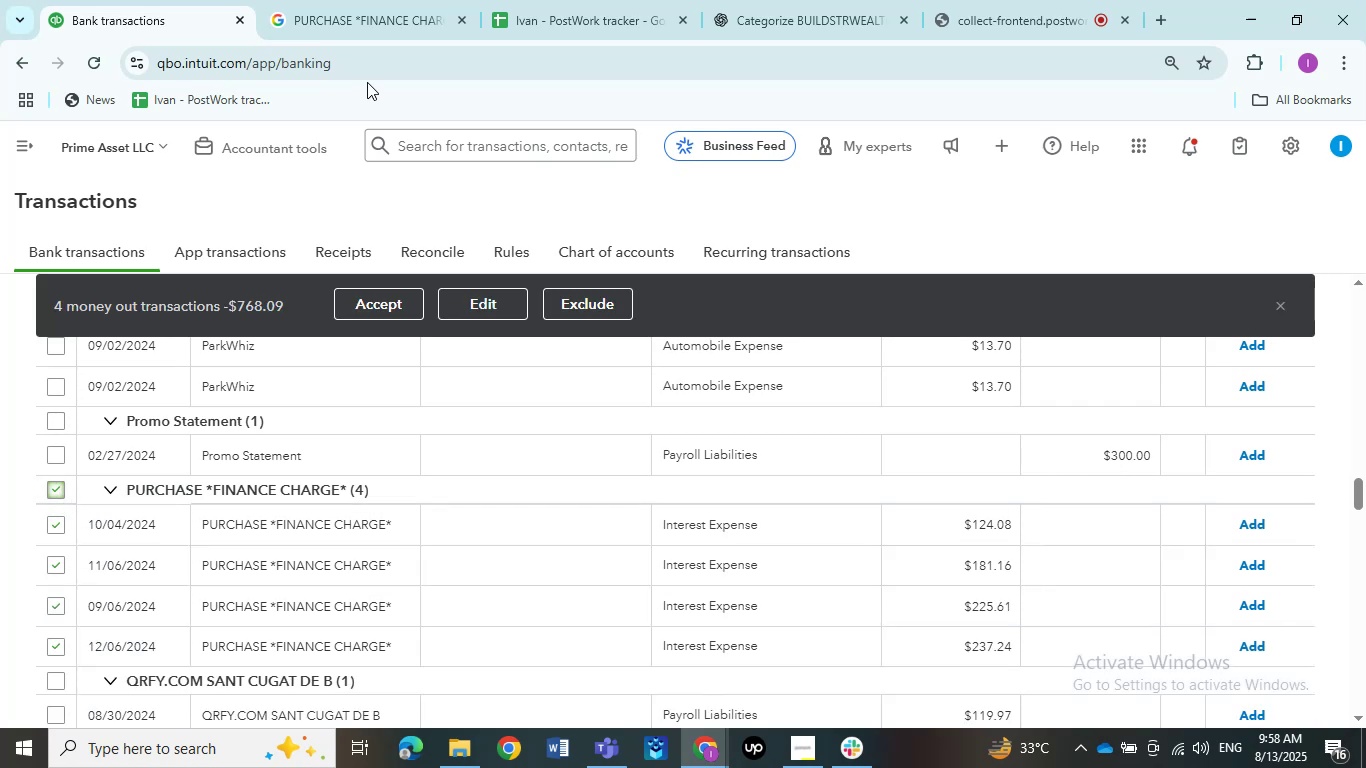 
left_click([319, 16])
 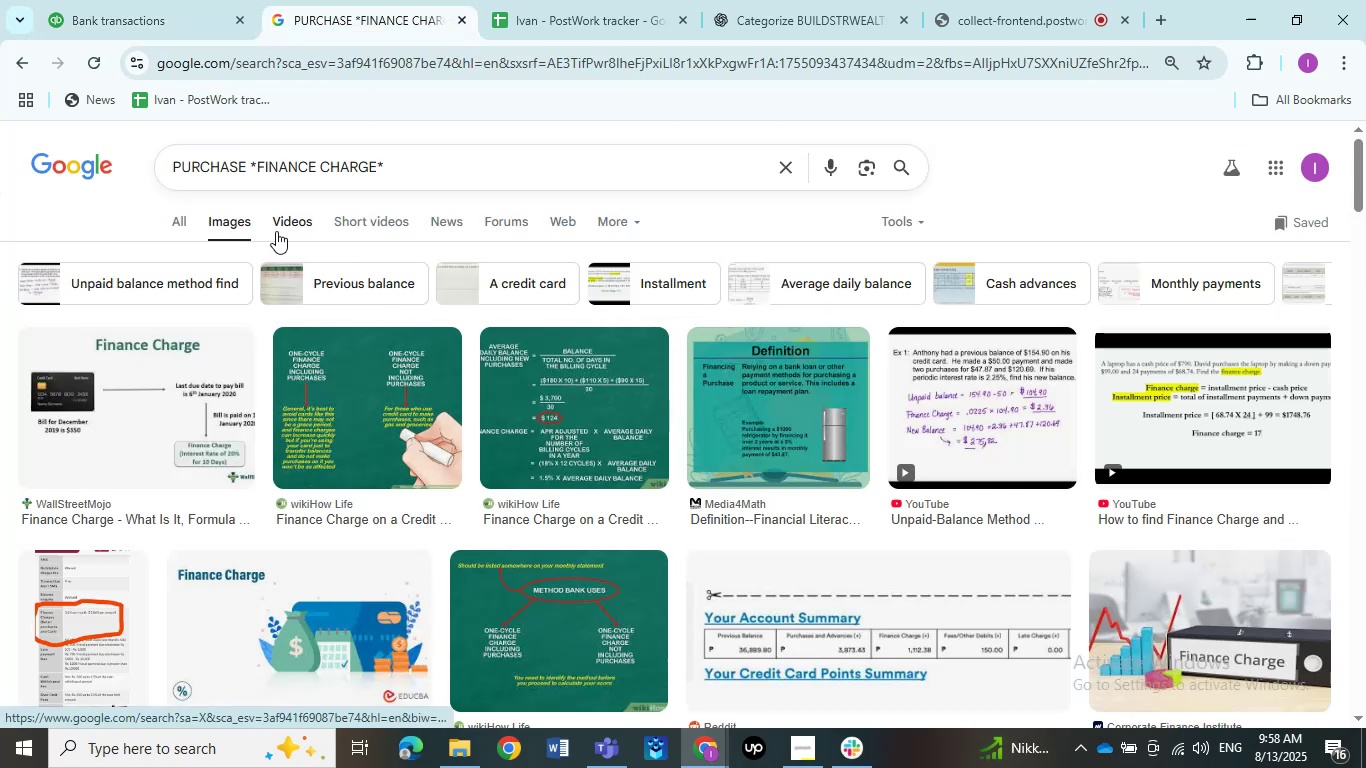 
left_click([174, 222])
 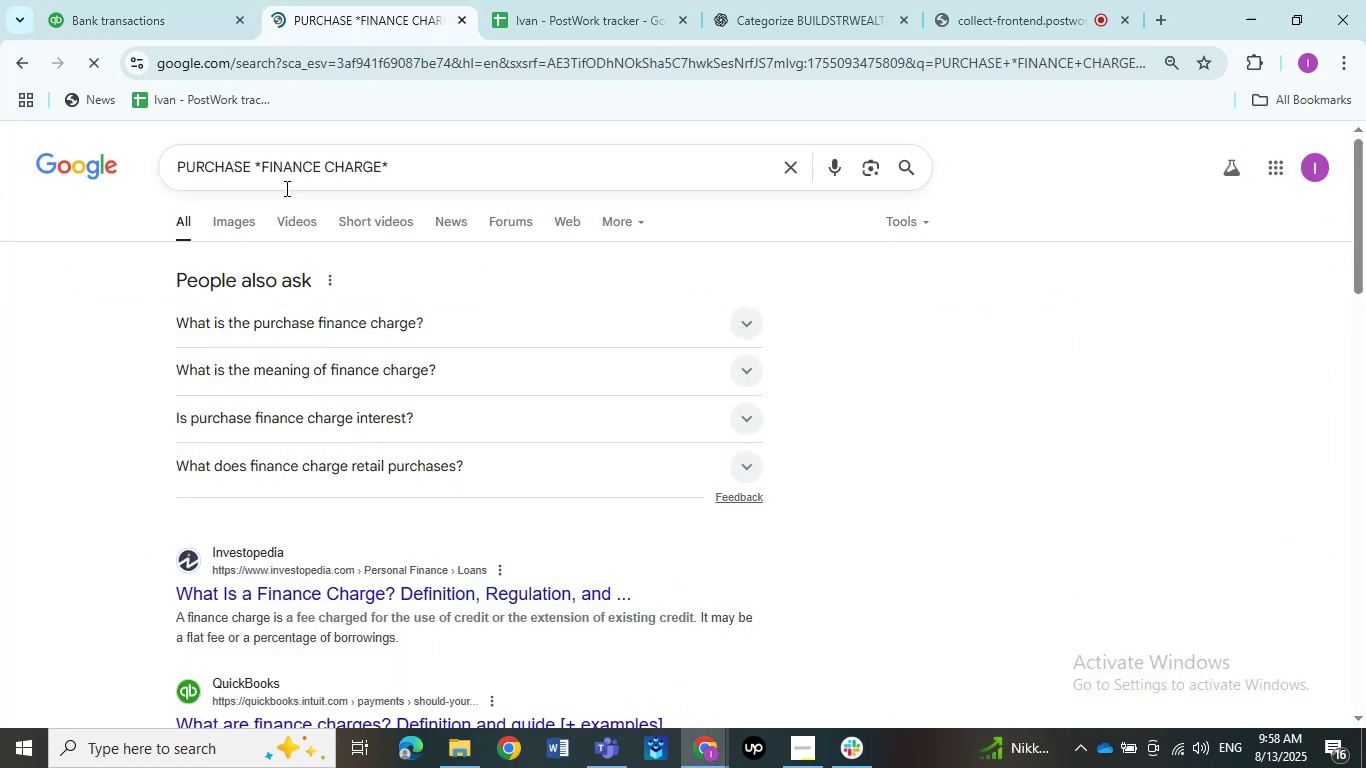 
left_click([180, 27])
 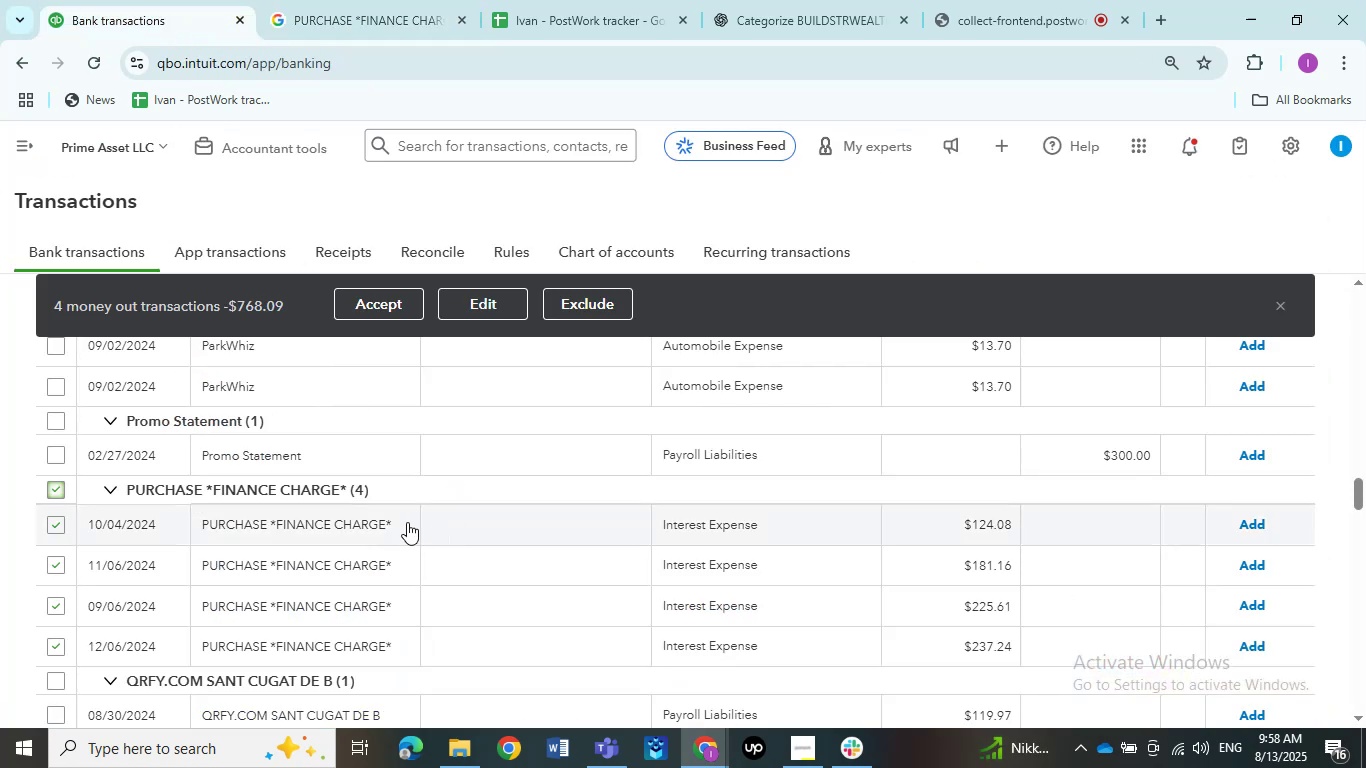 
scroll: coordinate [407, 522], scroll_direction: up, amount: 1.0
 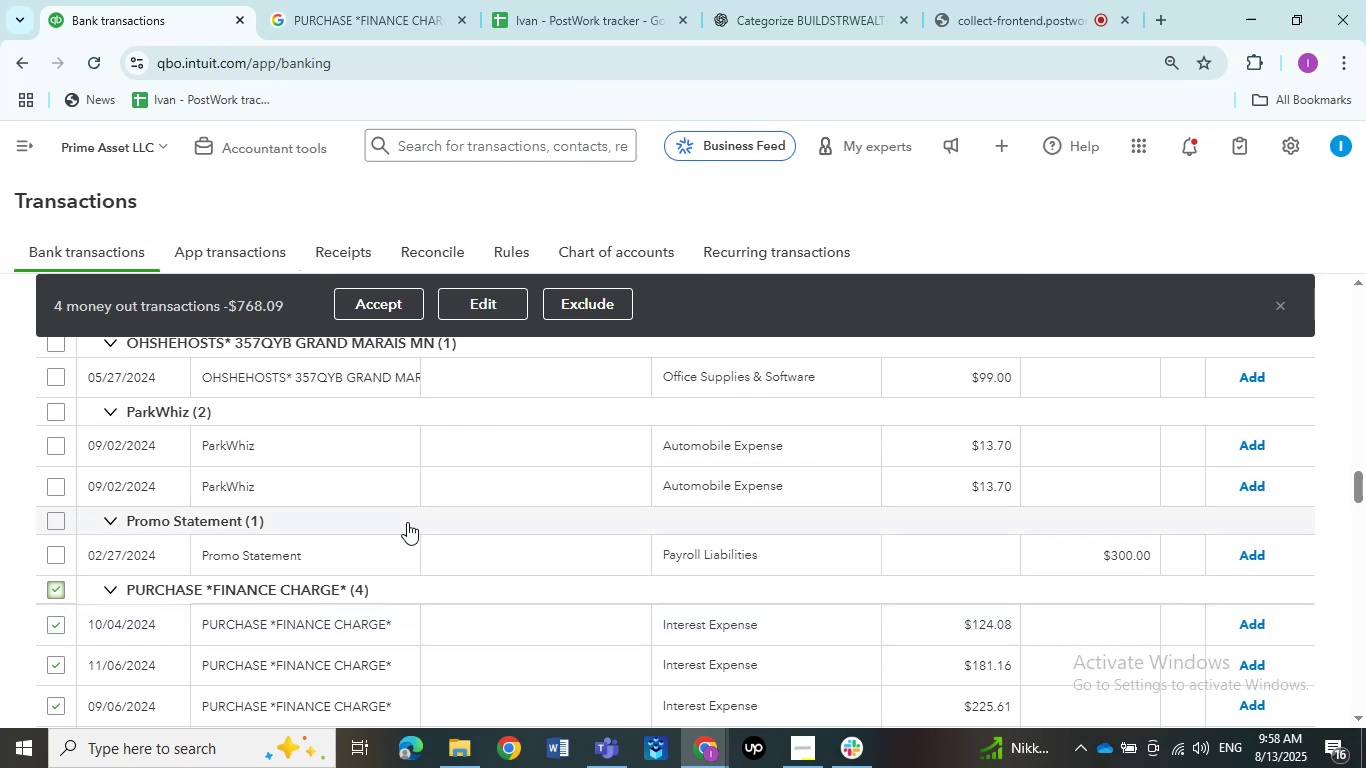 
scroll: coordinate [407, 522], scroll_direction: down, amount: 1.0
 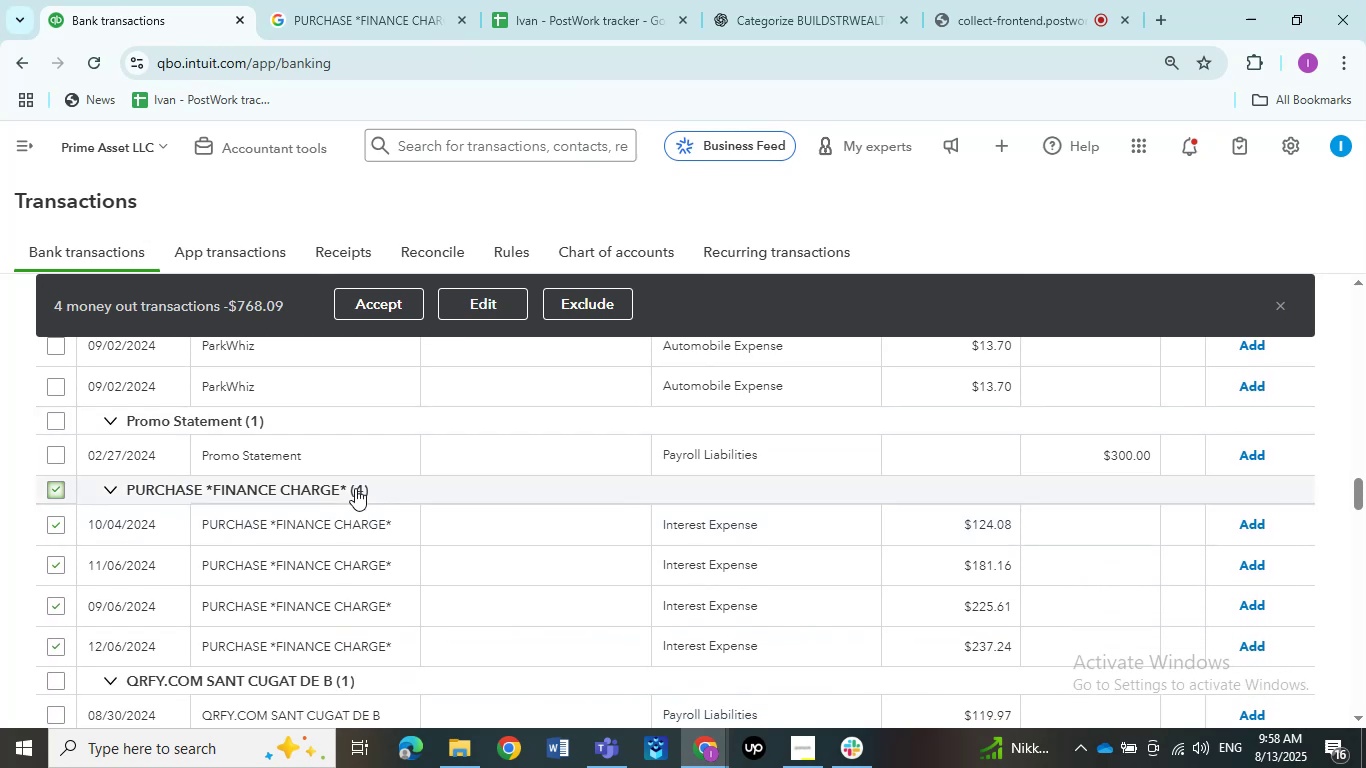 
left_click([470, 306])
 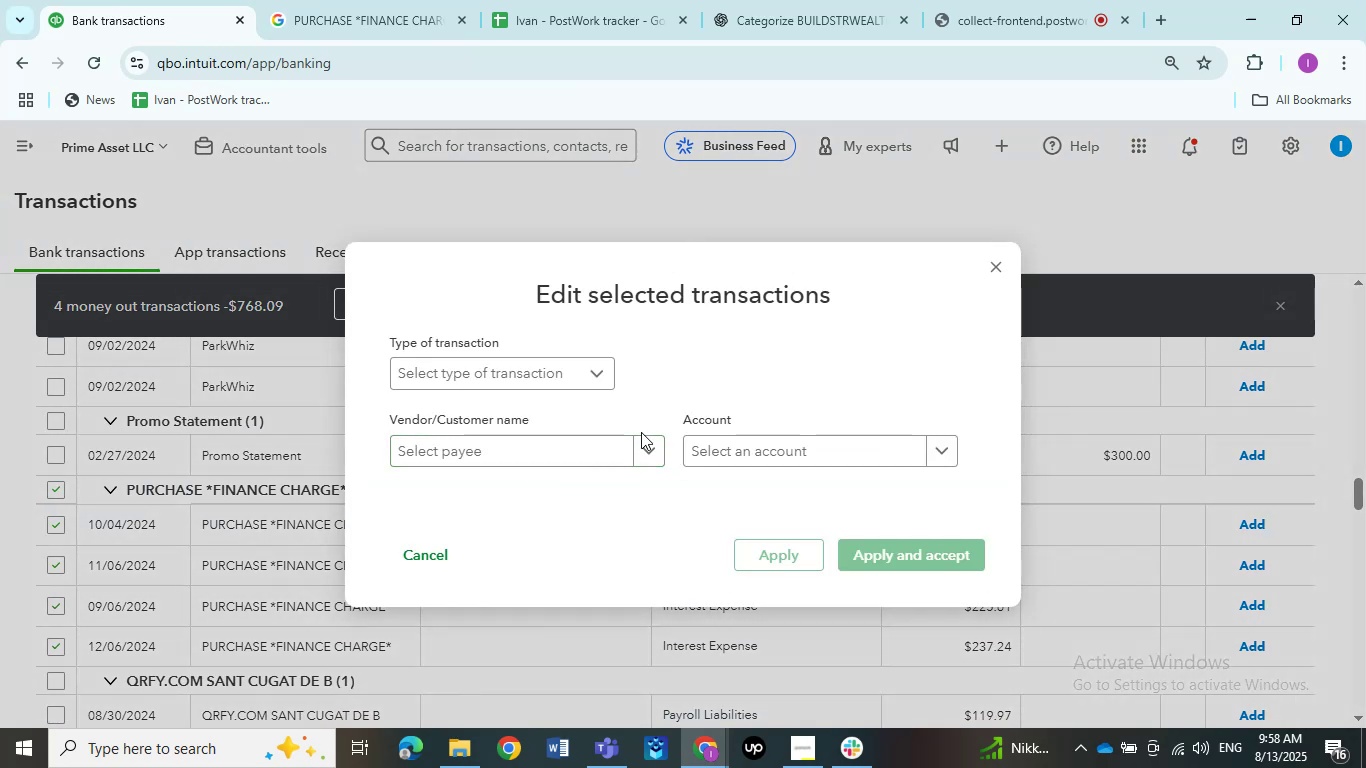 
left_click([648, 450])
 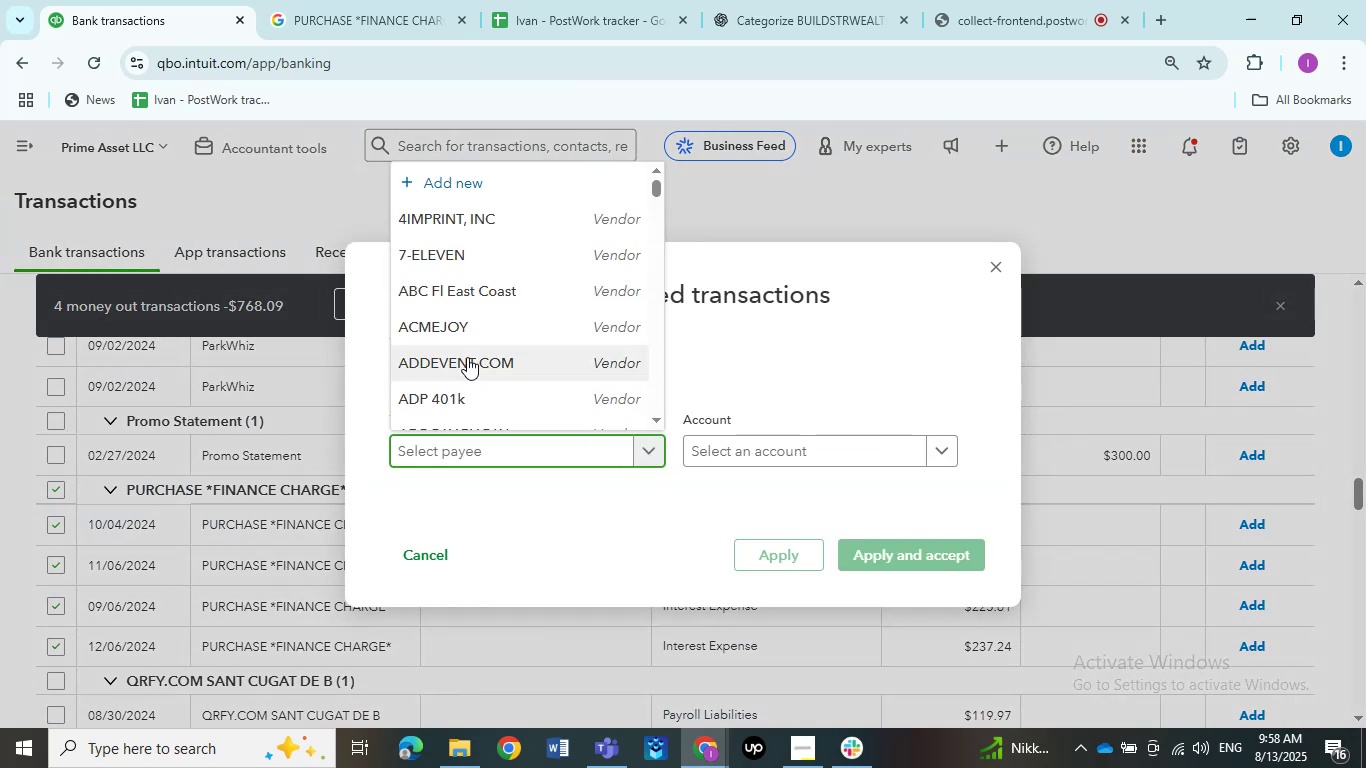 
scroll: coordinate [467, 357], scroll_direction: down, amount: 5.0
 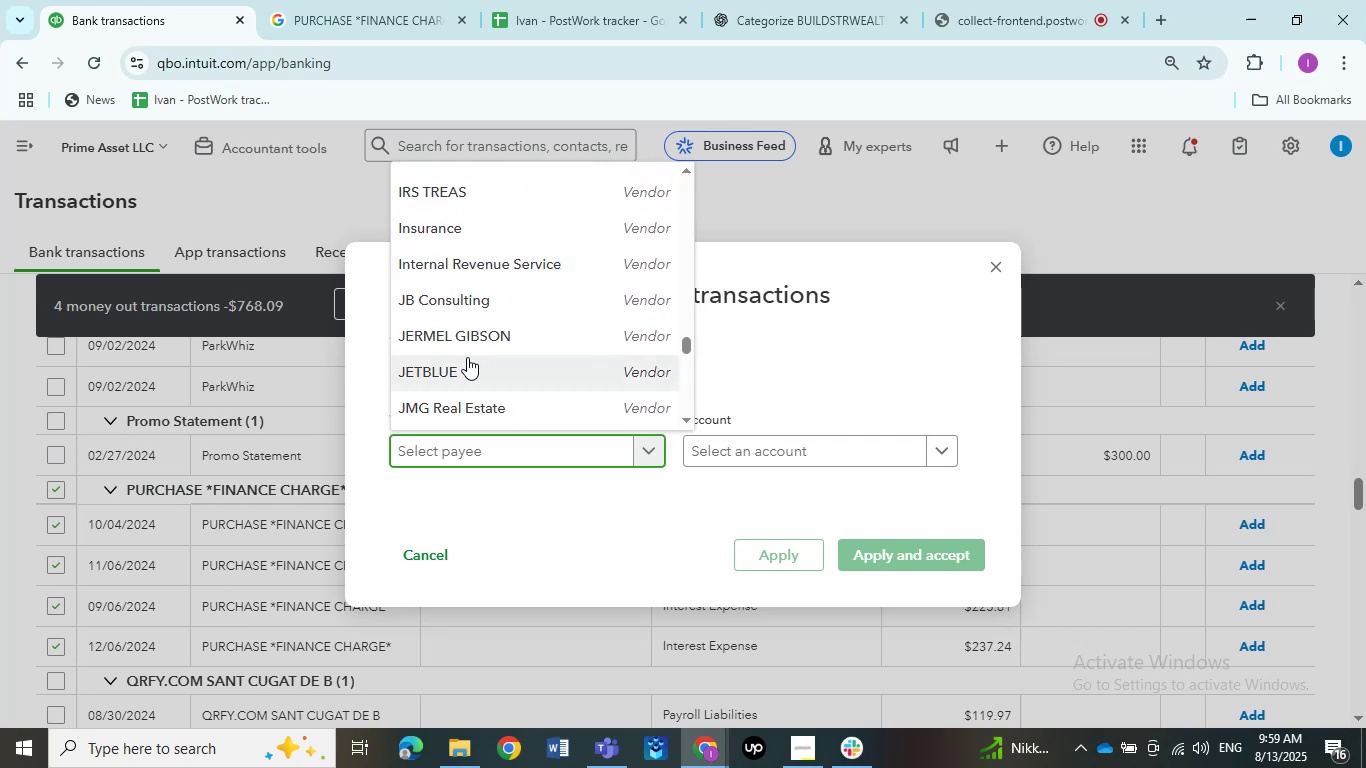 
scroll: coordinate [467, 357], scroll_direction: down, amount: 5.0
 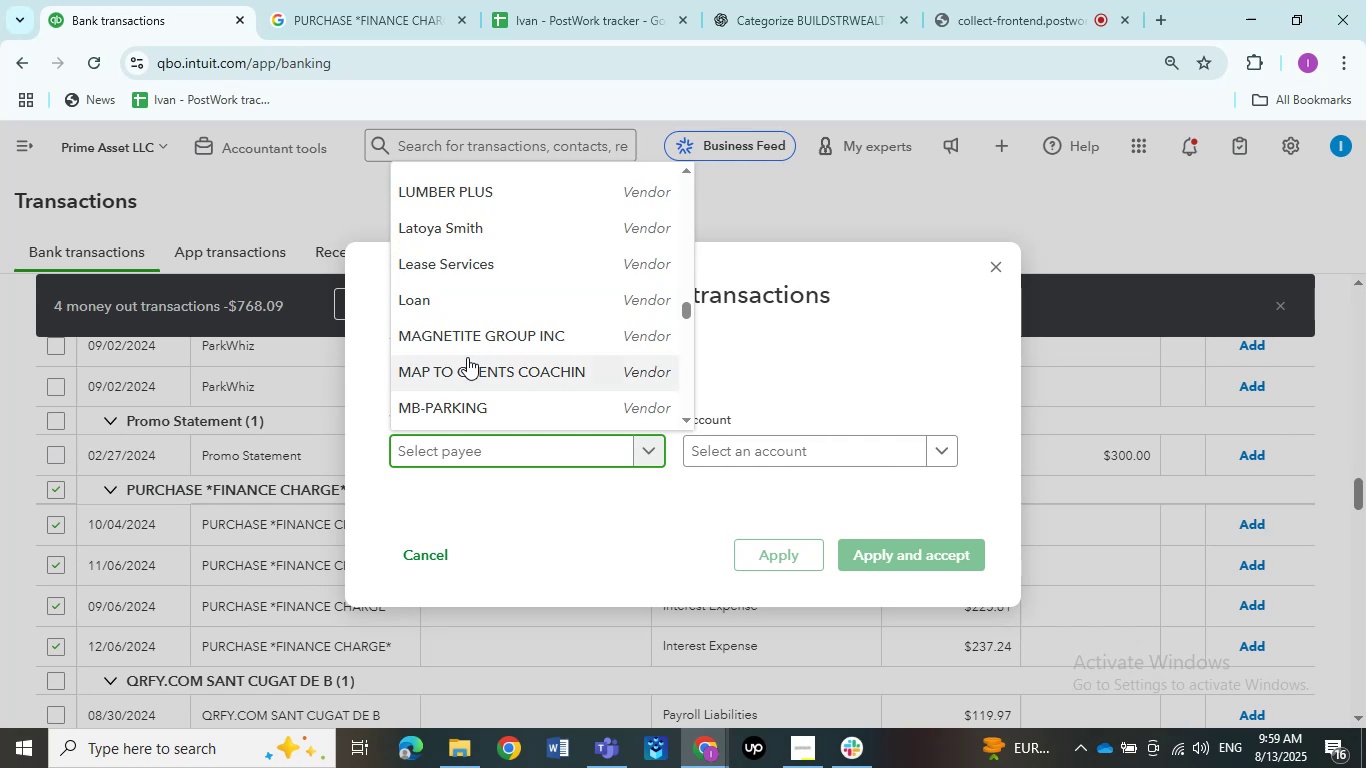 
scroll: coordinate [467, 357], scroll_direction: down, amount: 1.0
 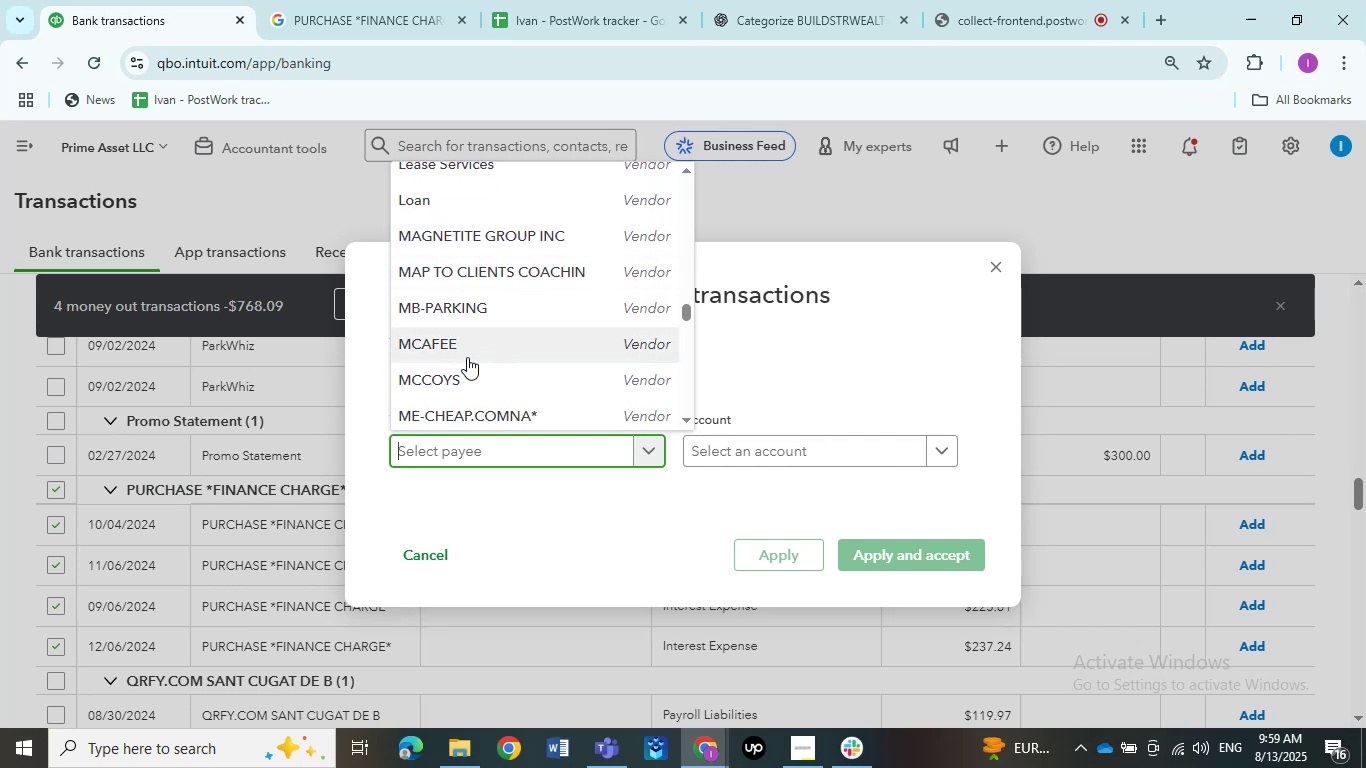 
wait(9.26)
 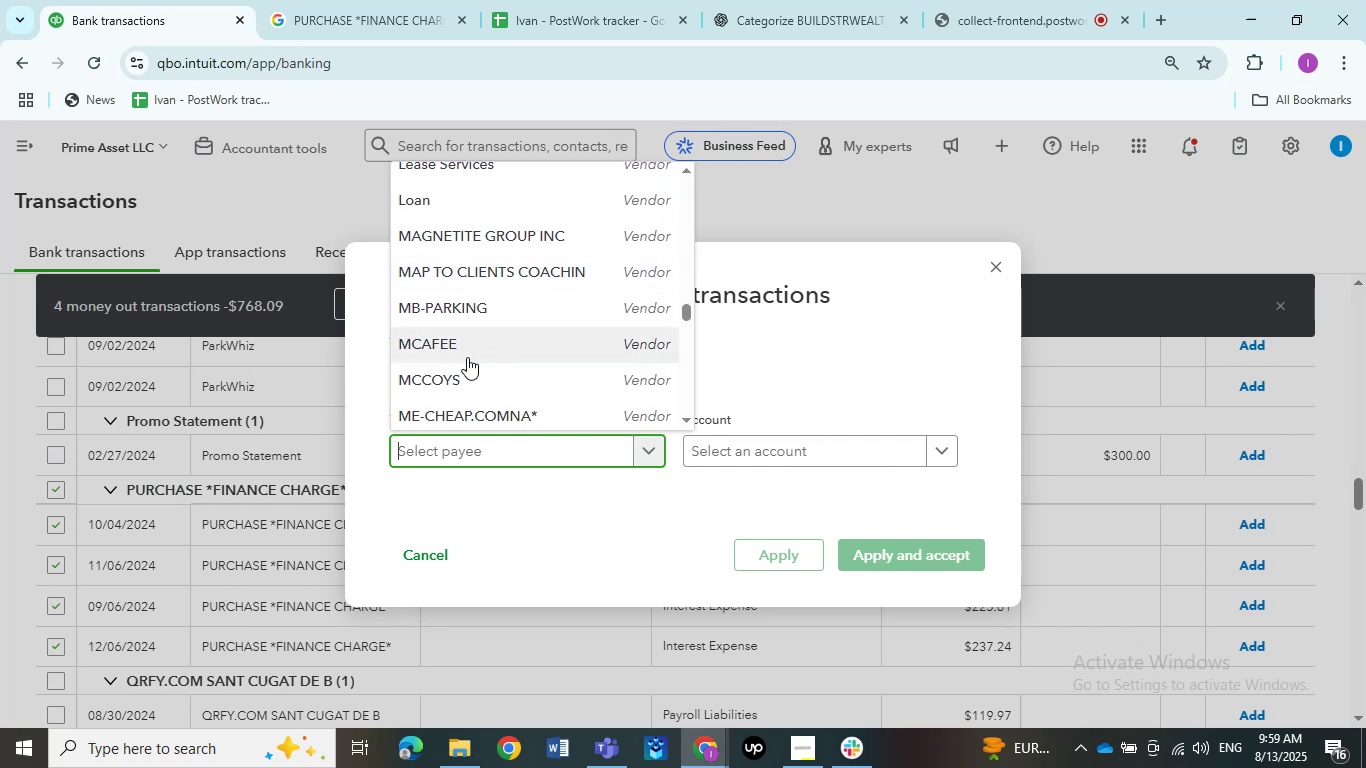 
left_click([486, 448])
 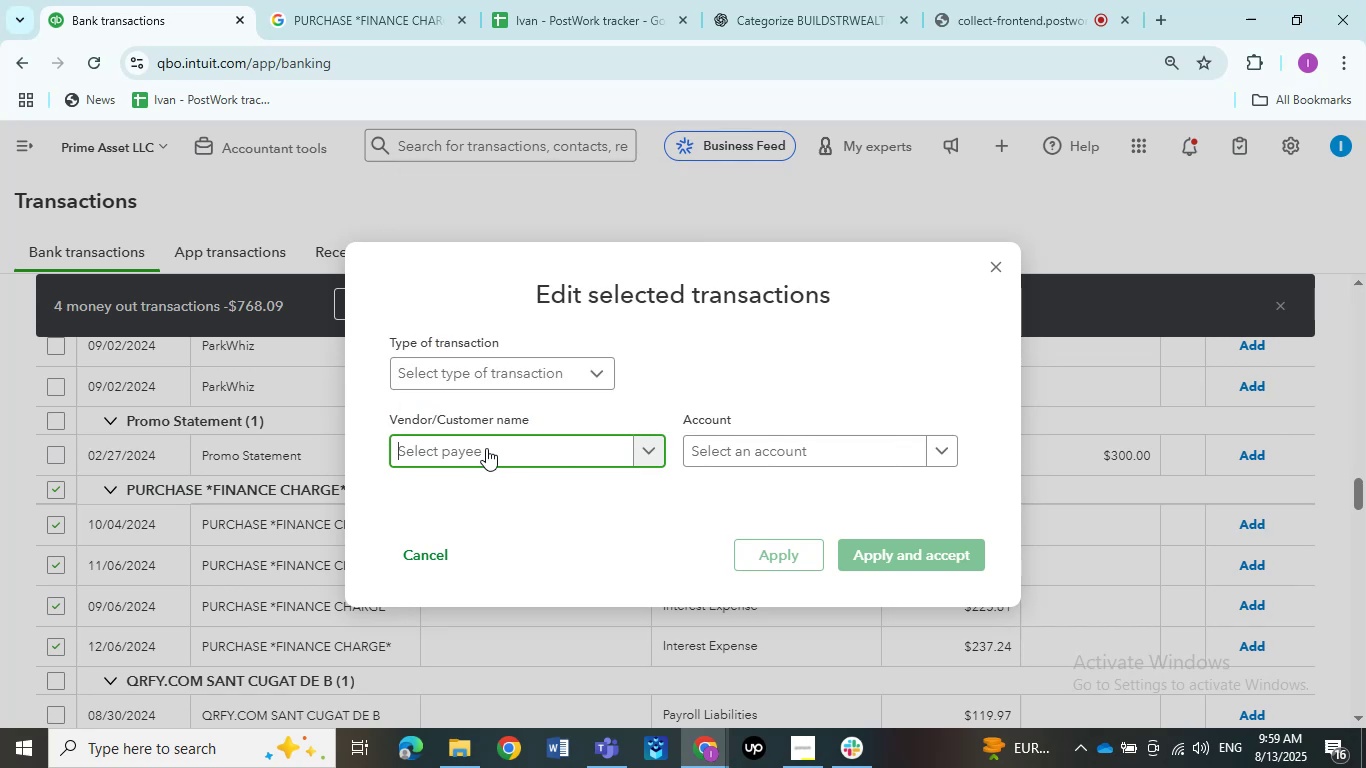 
key(I)
 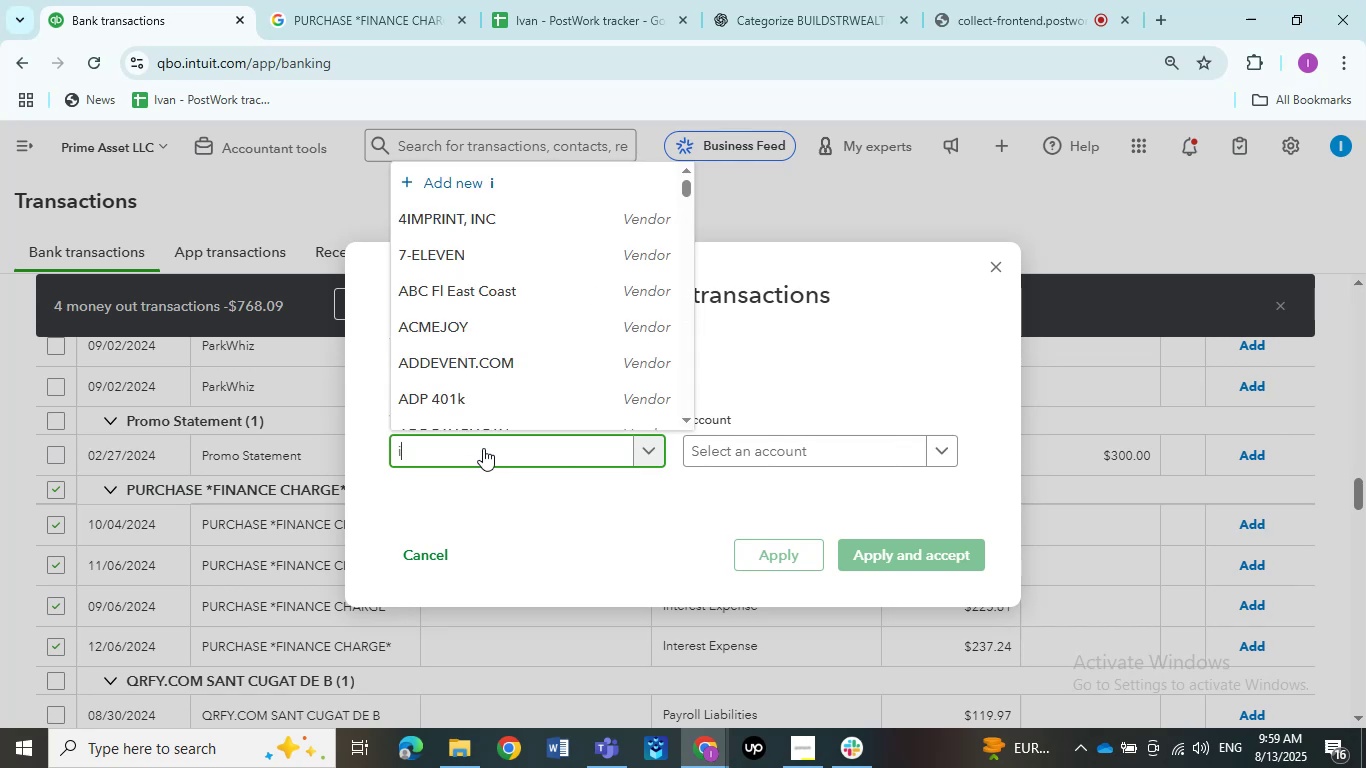 
hold_key(key=N, duration=0.31)
 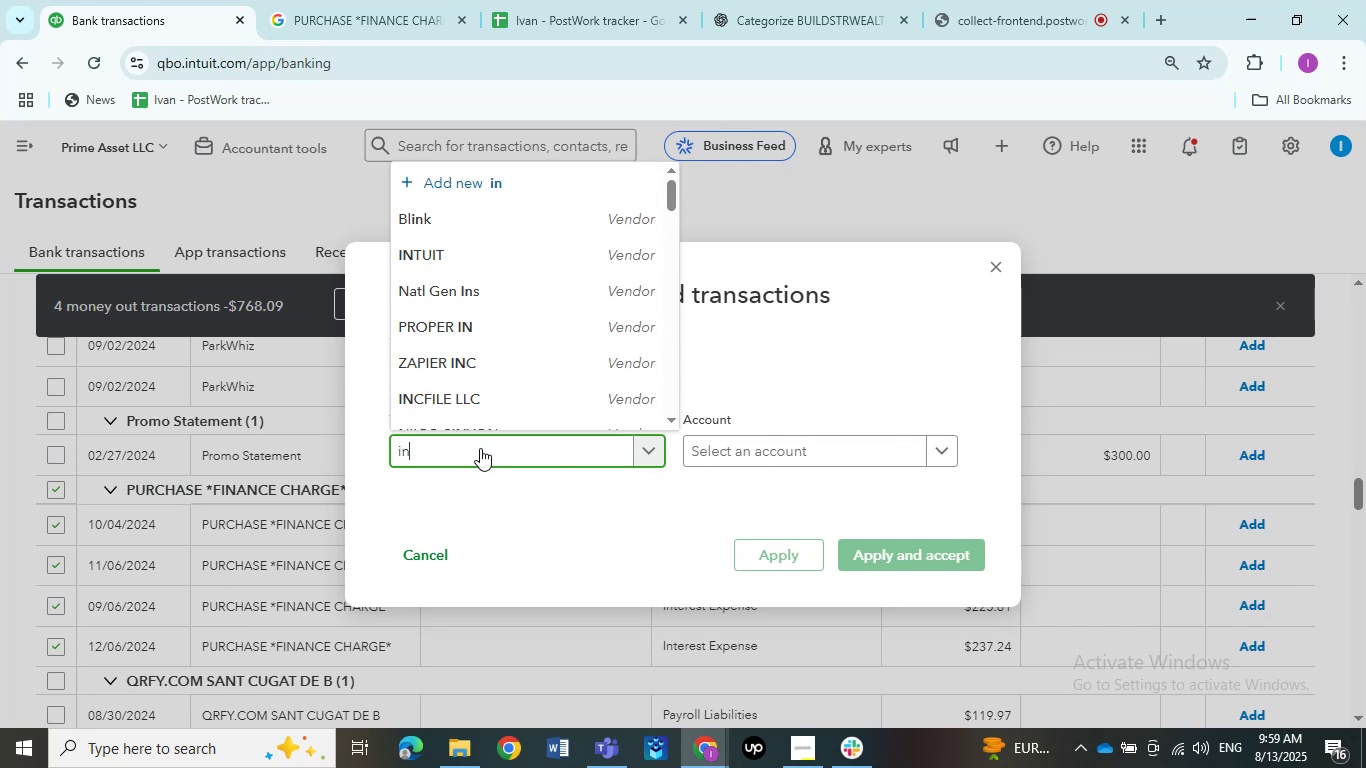 
key(T)
 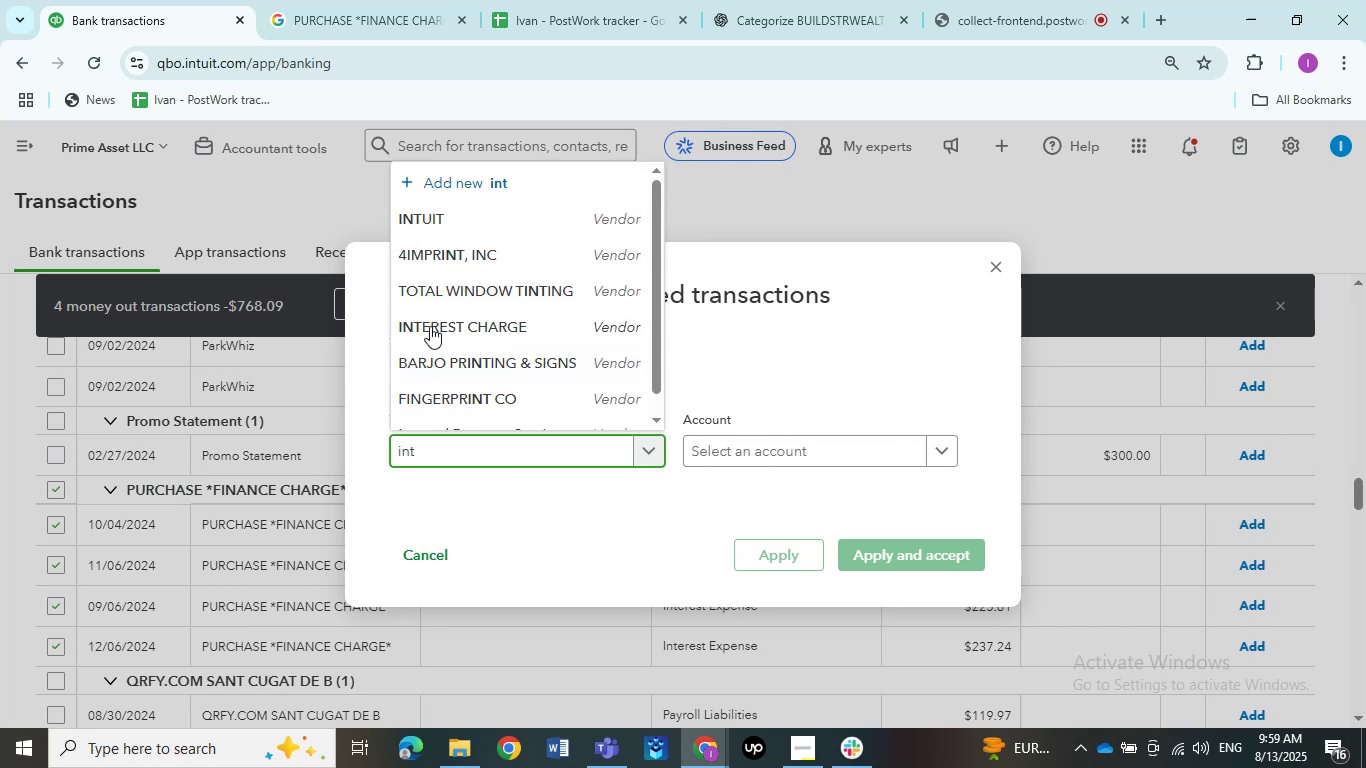 
left_click([456, 326])
 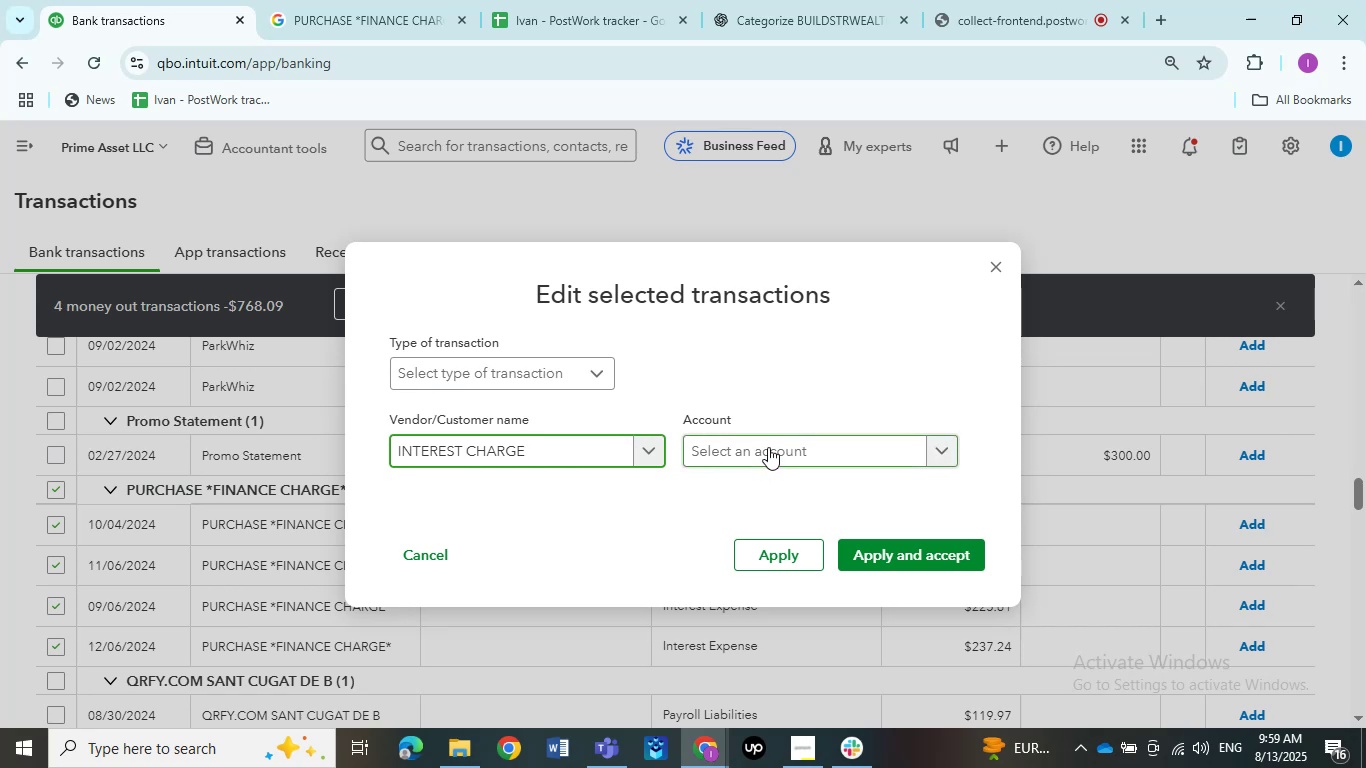 
left_click([768, 447])
 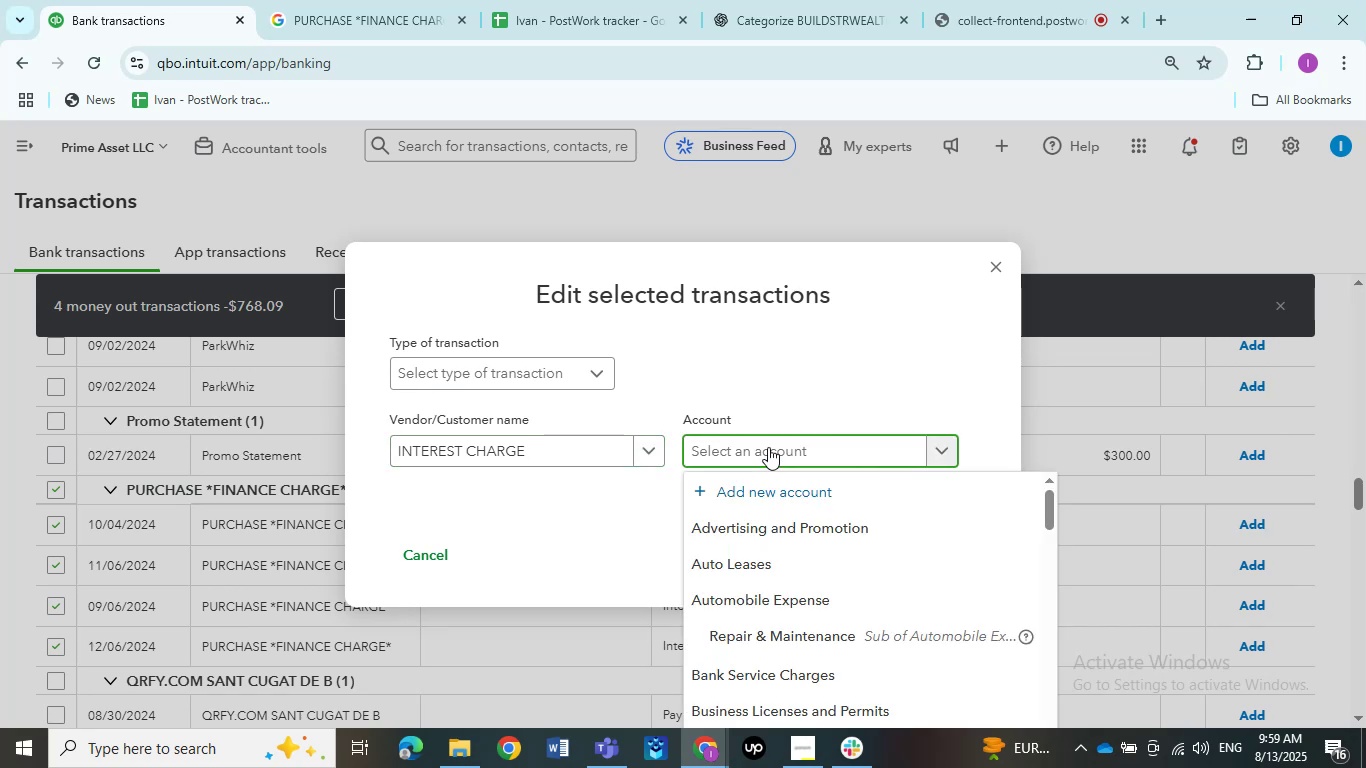 
type(int)
 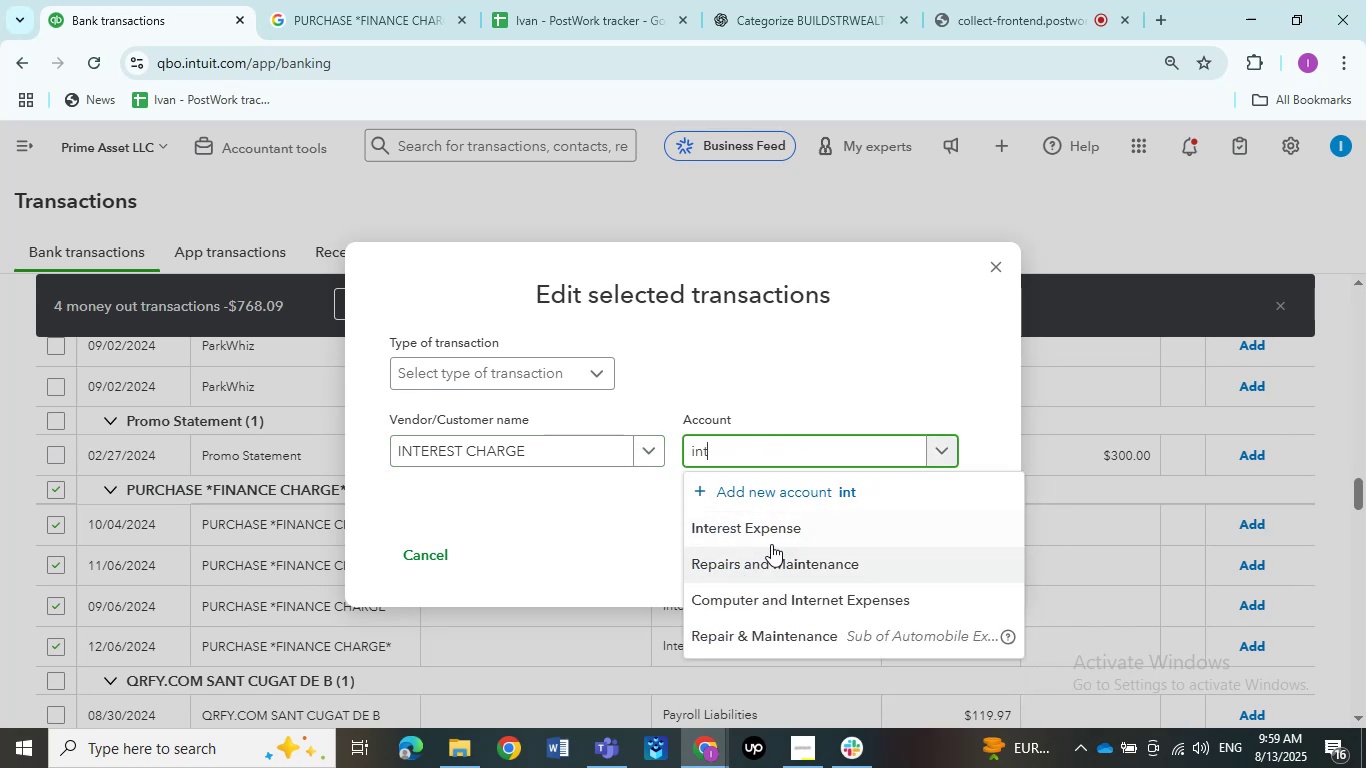 
scroll: coordinate [771, 544], scroll_direction: down, amount: 1.0
 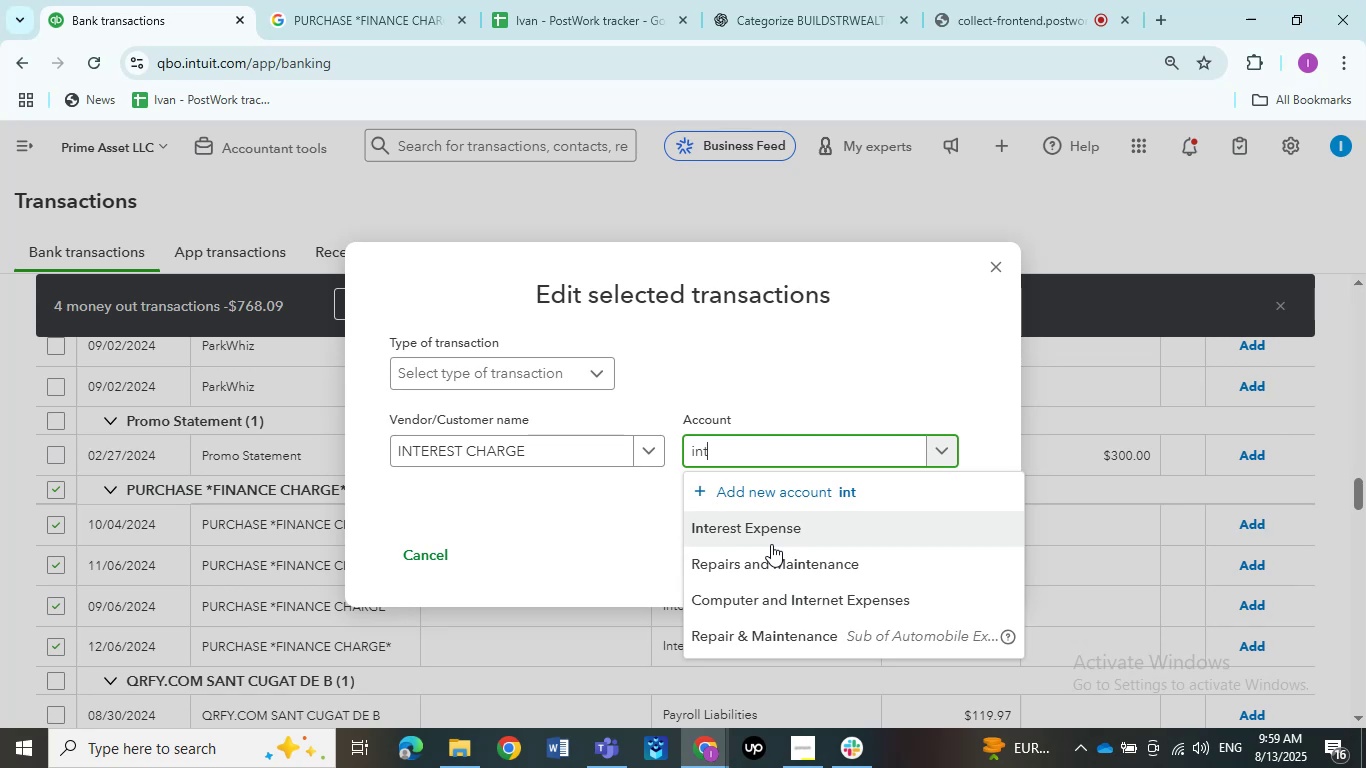 
left_click([771, 544])
 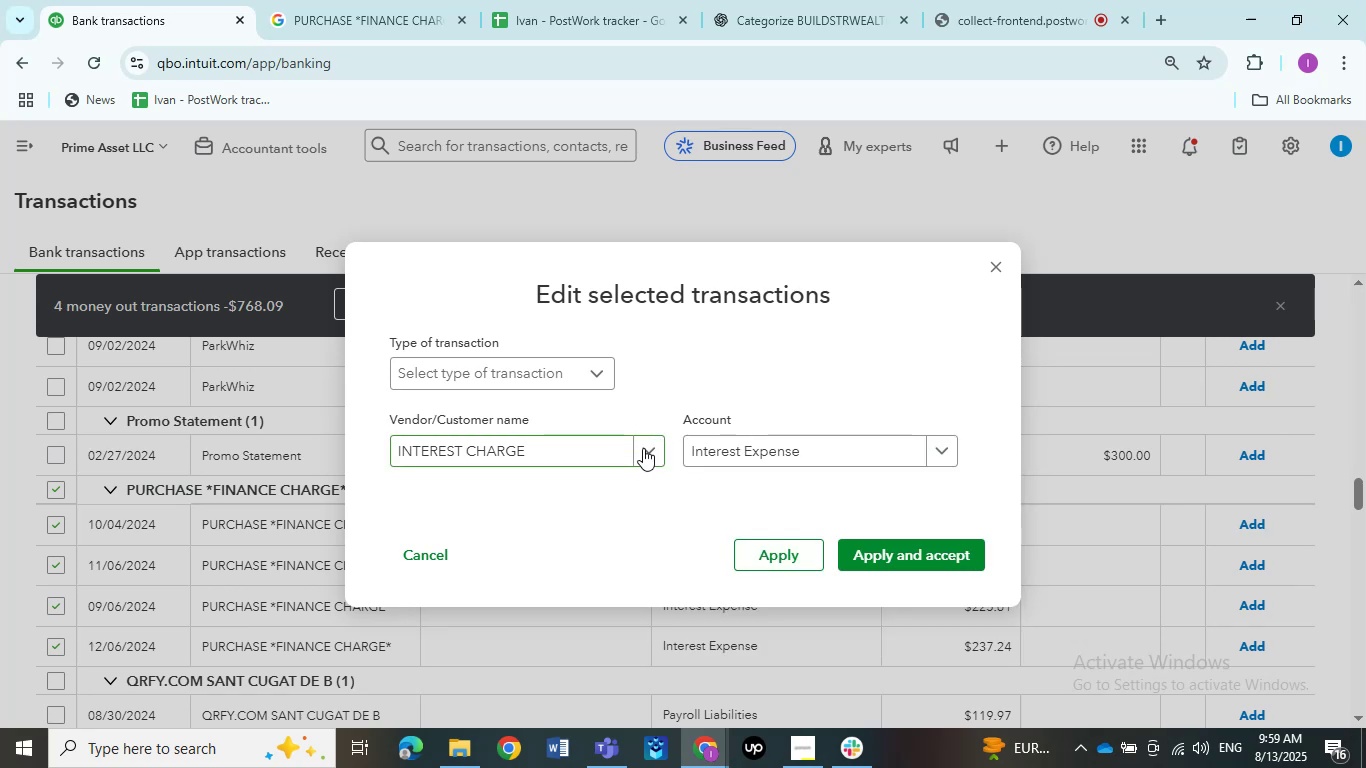 
left_click([596, 443])
 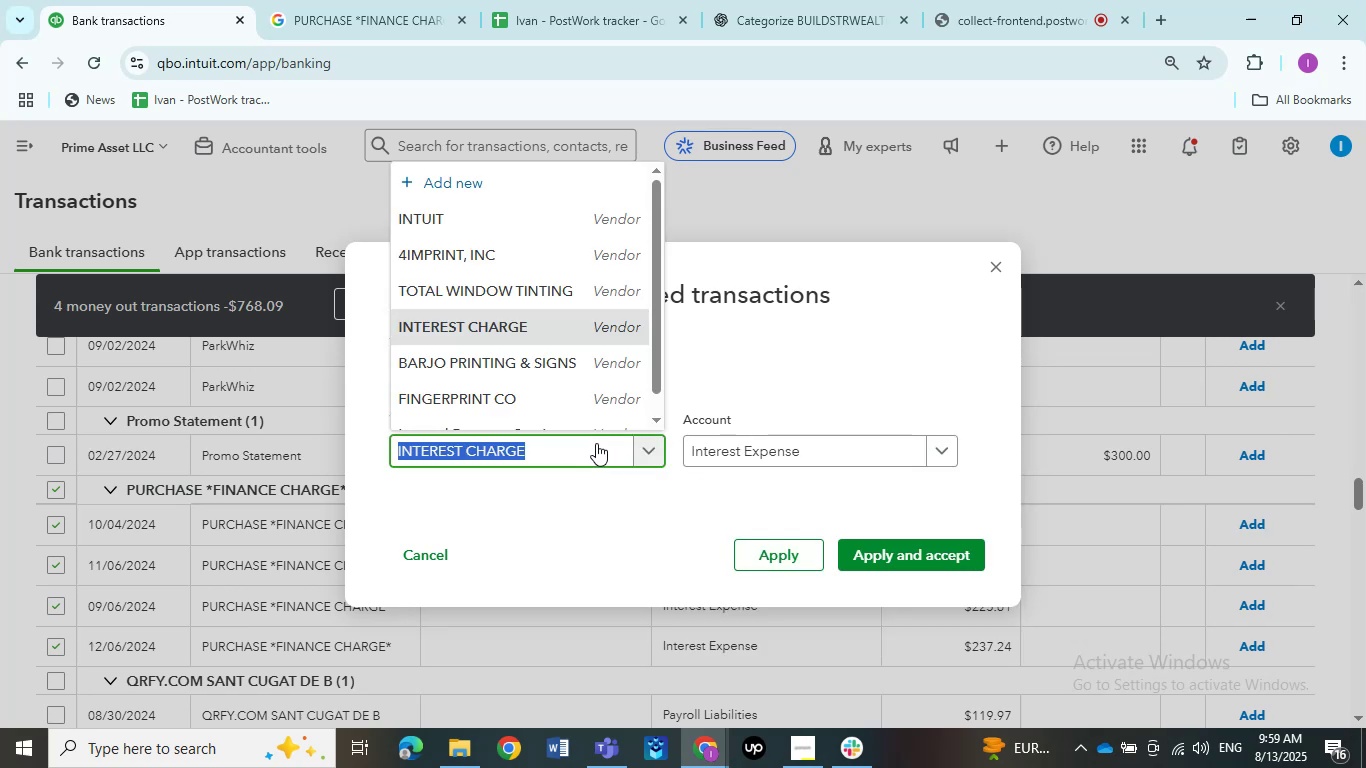 
key(Backspace)
 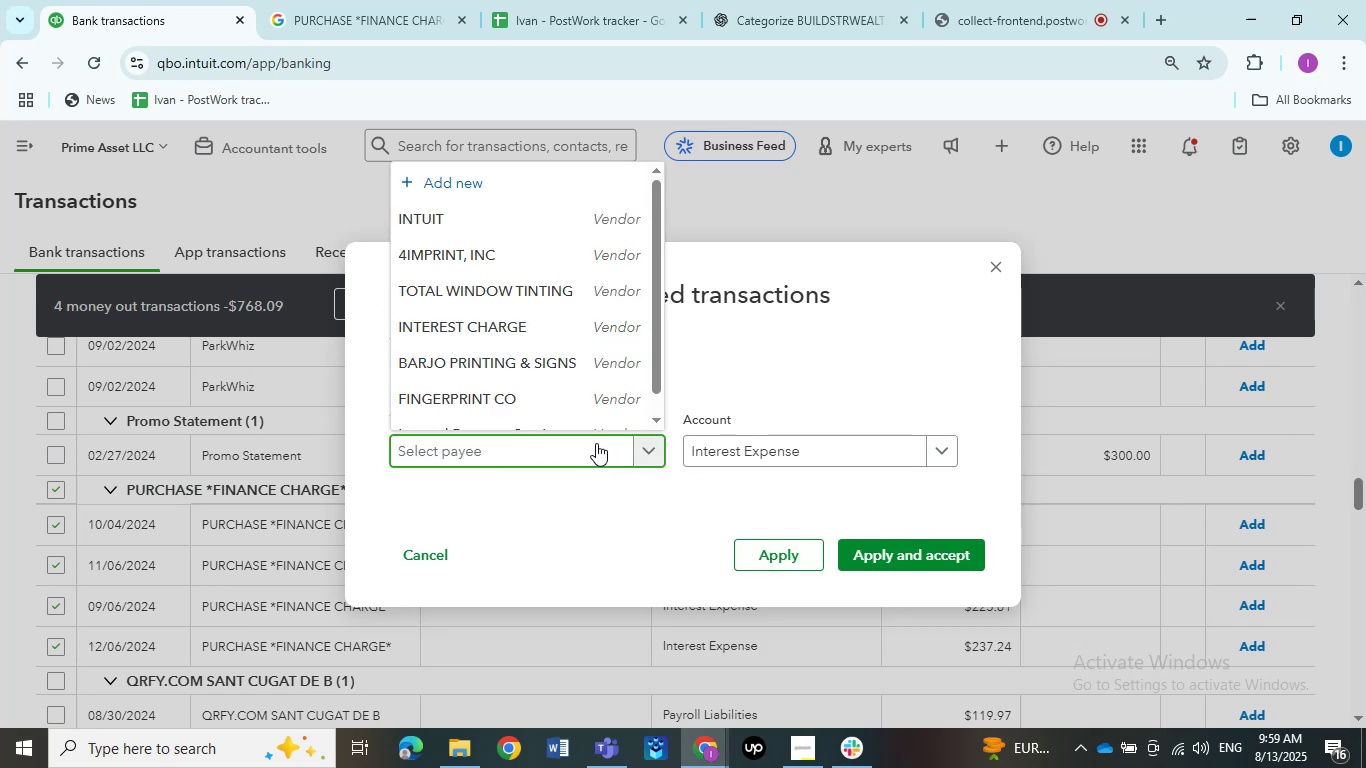 
key(Control+V)
 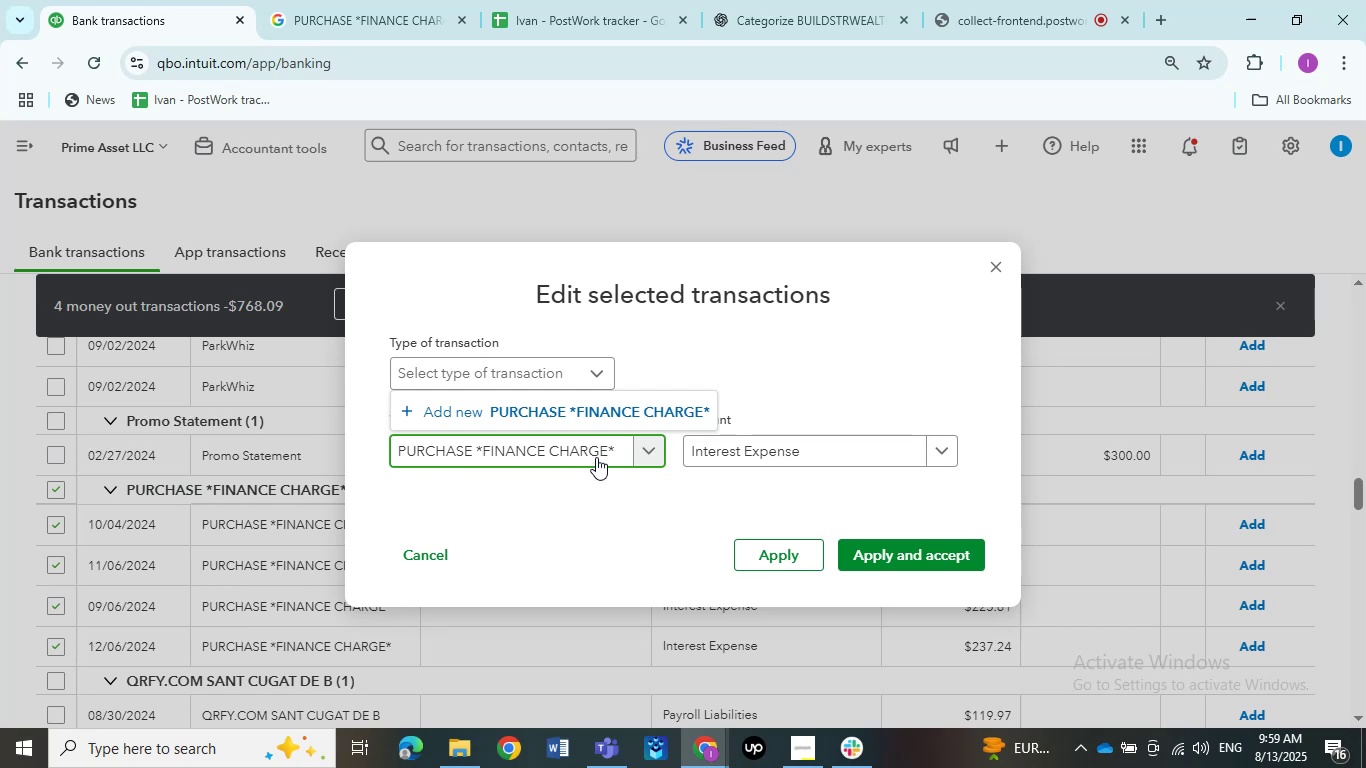 
left_click_drag(start_coordinate=[616, 445], to_coordinate=[554, 448])
 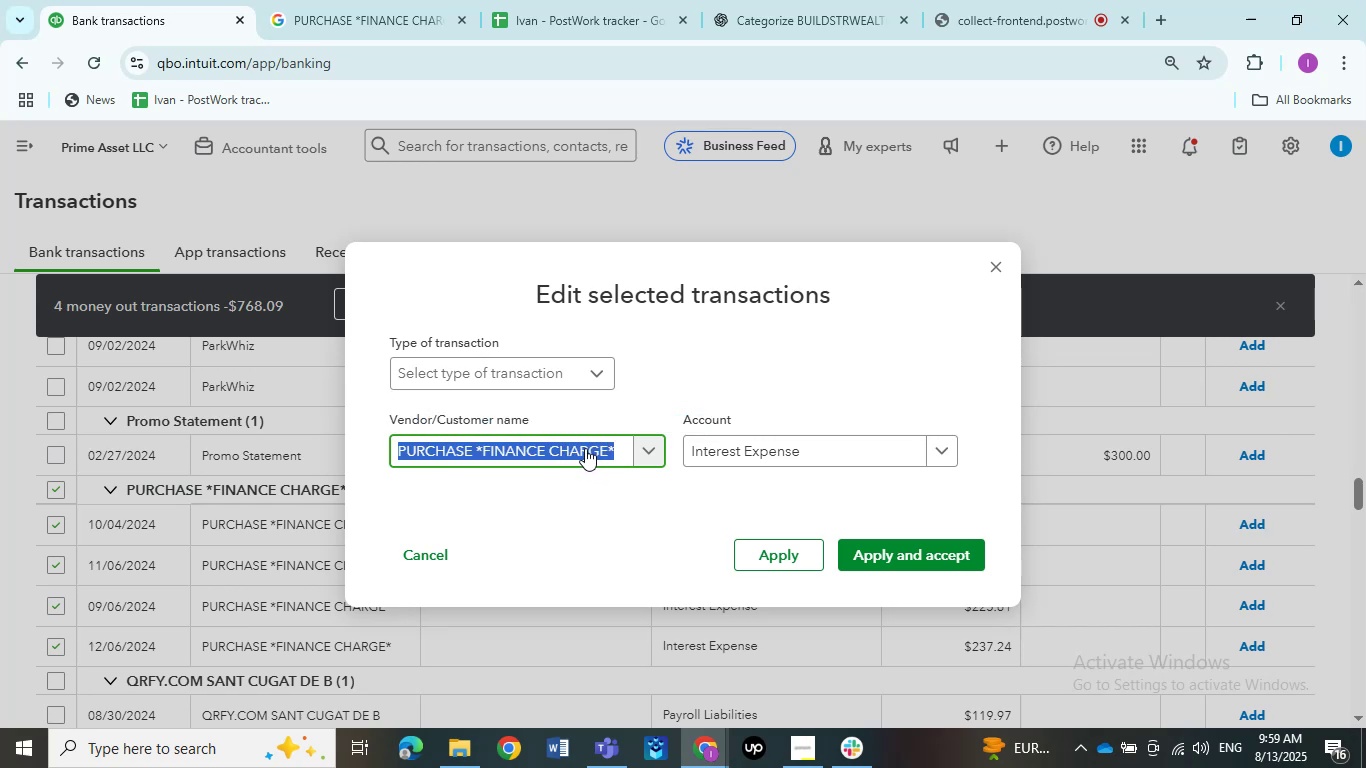 
left_click([599, 449])
 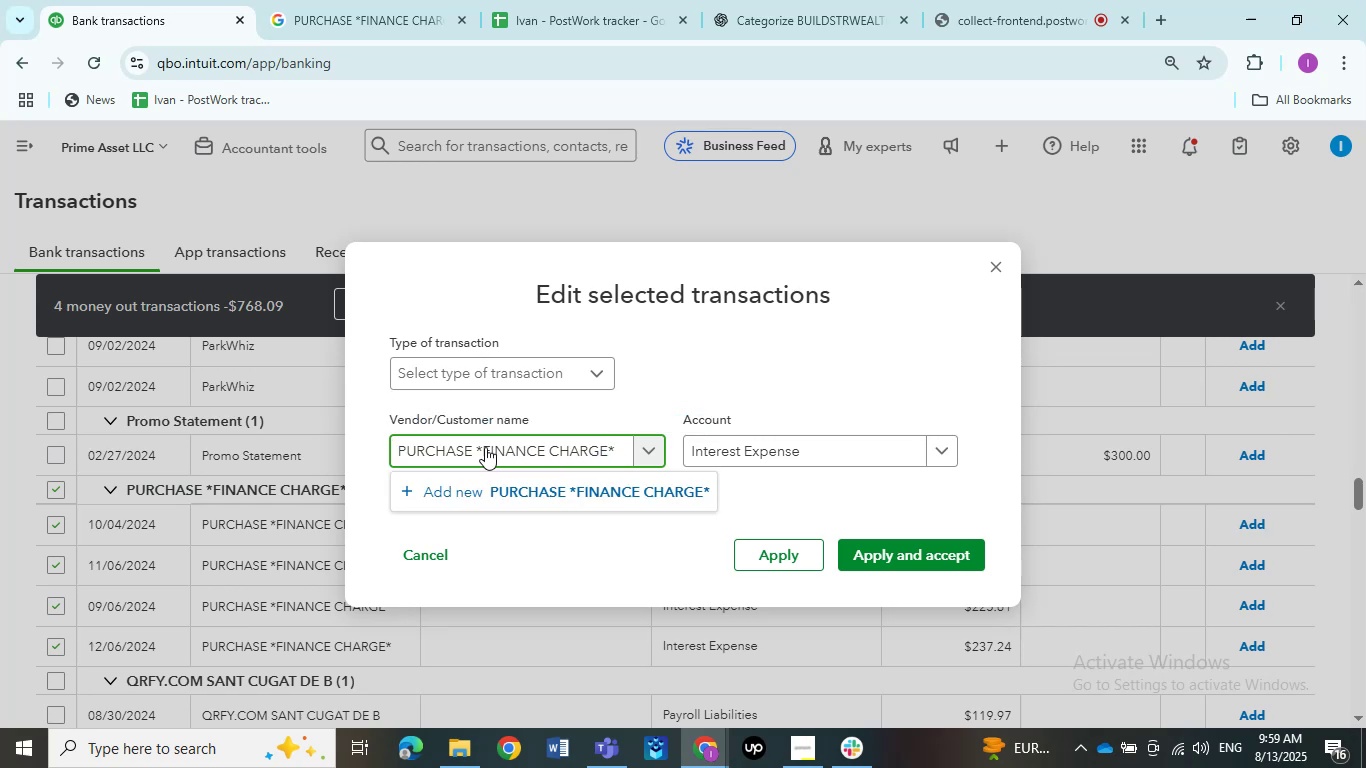 
left_click([482, 447])
 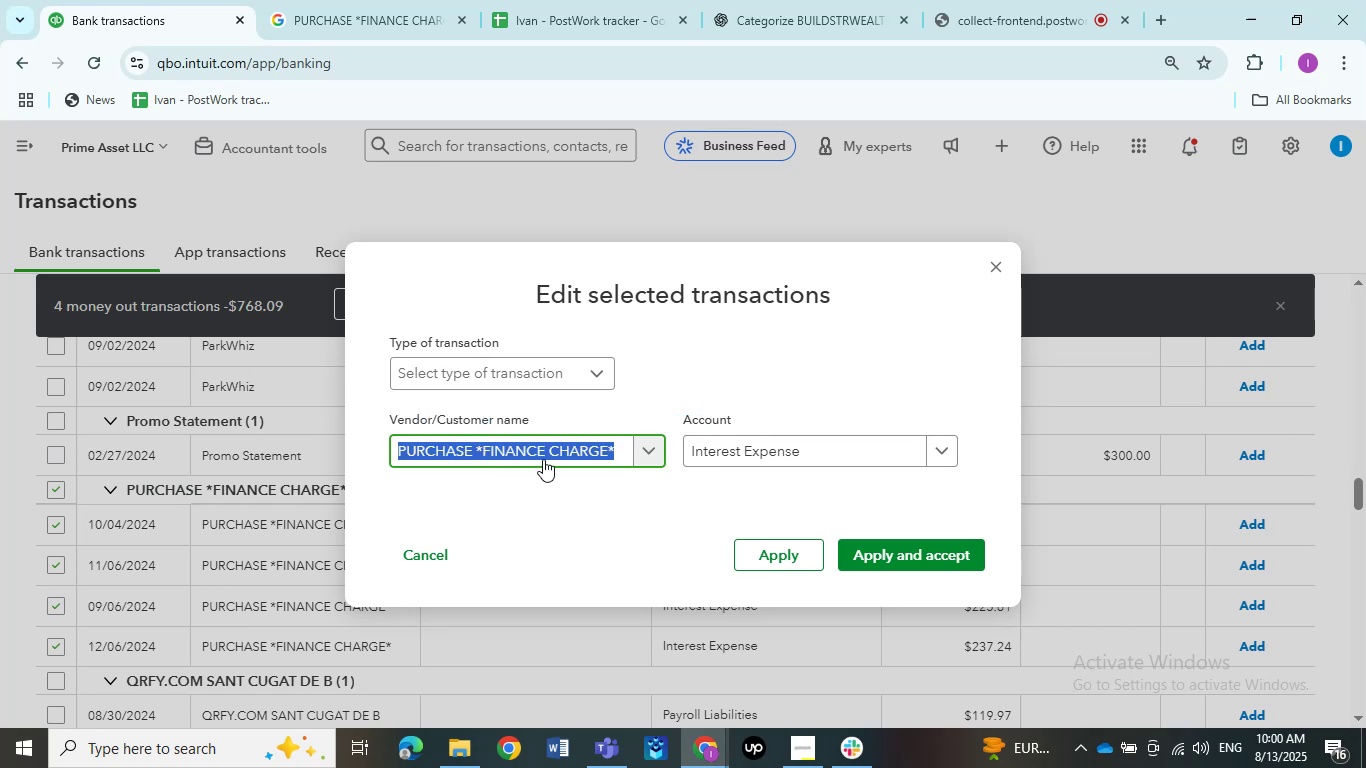 
left_click([543, 453])
 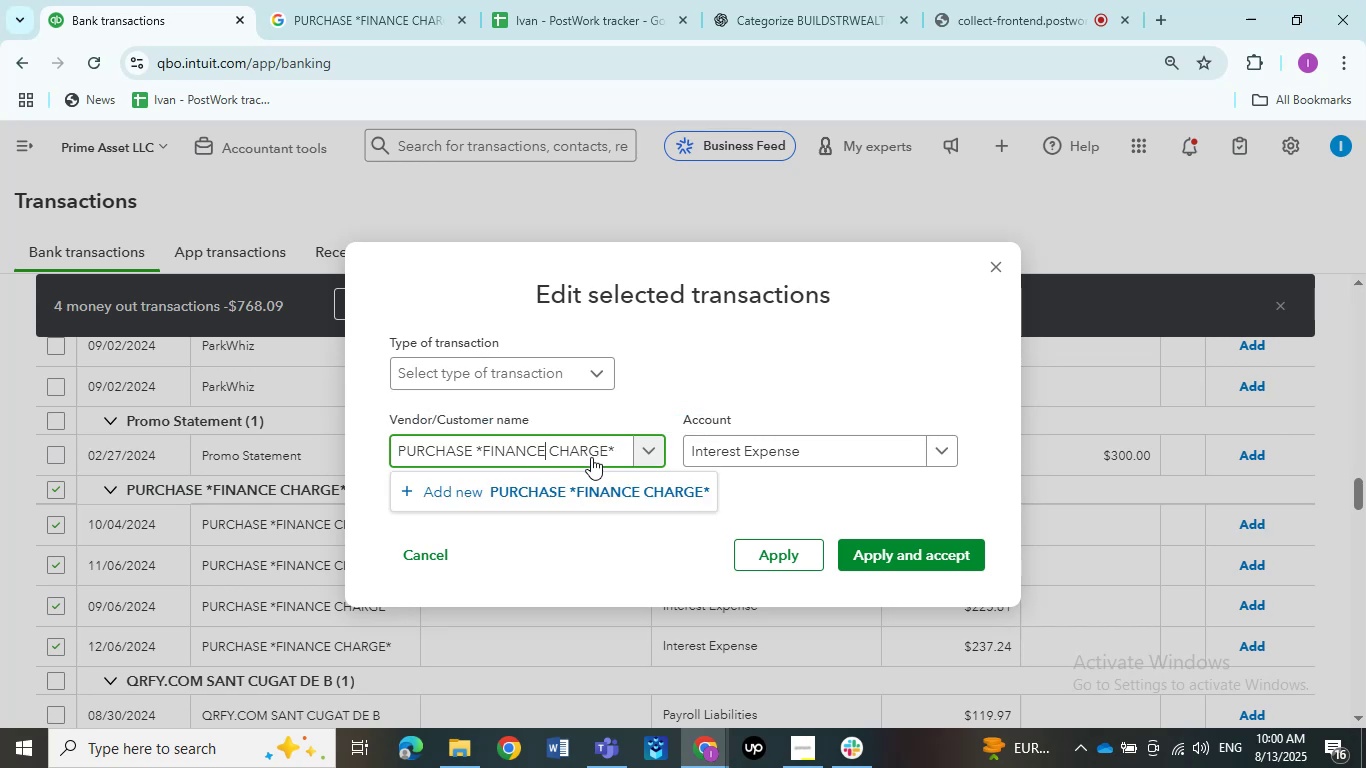 
hold_key(key=ArrowLeft, duration=0.75)
 